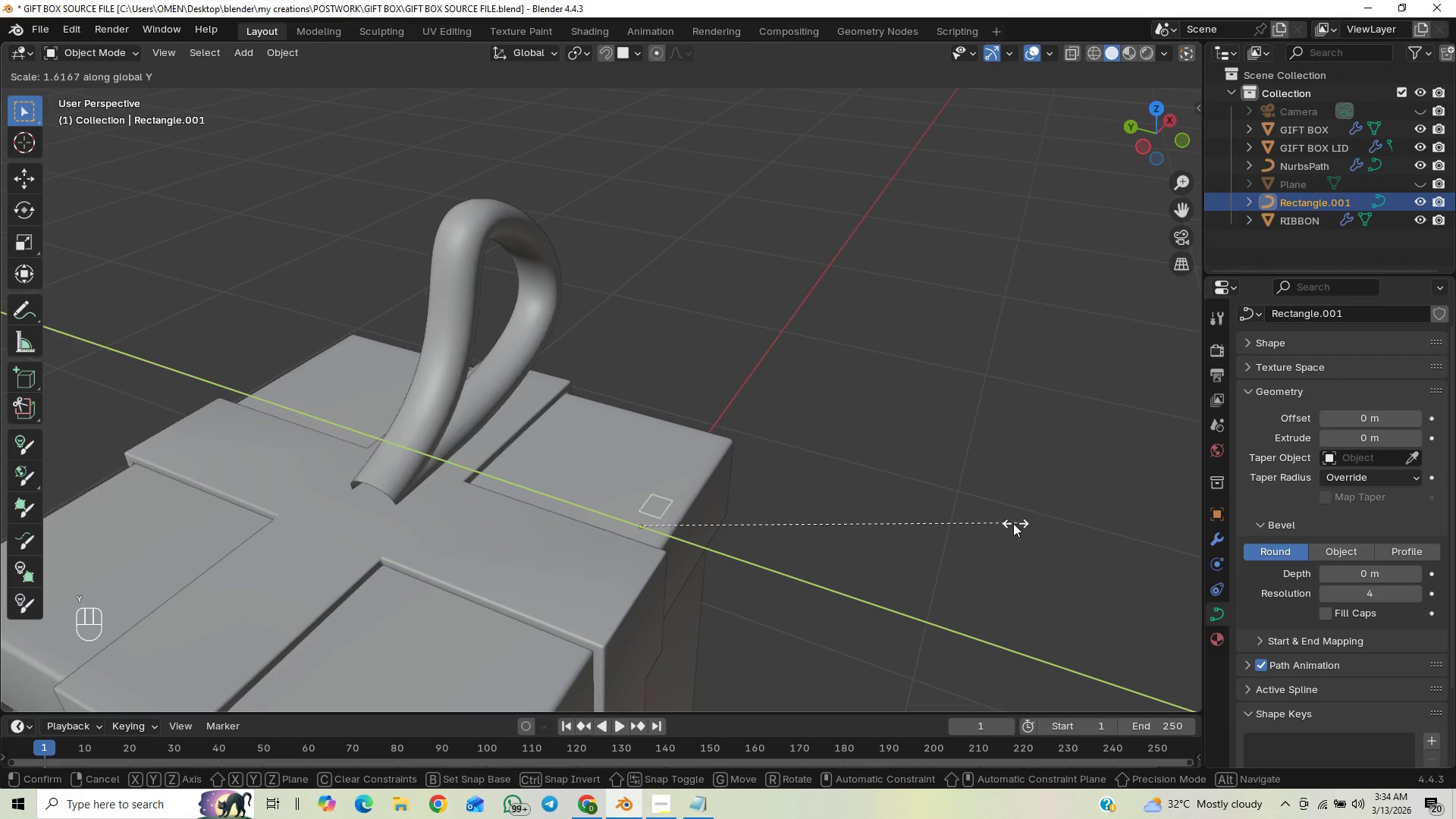 
key(X)
 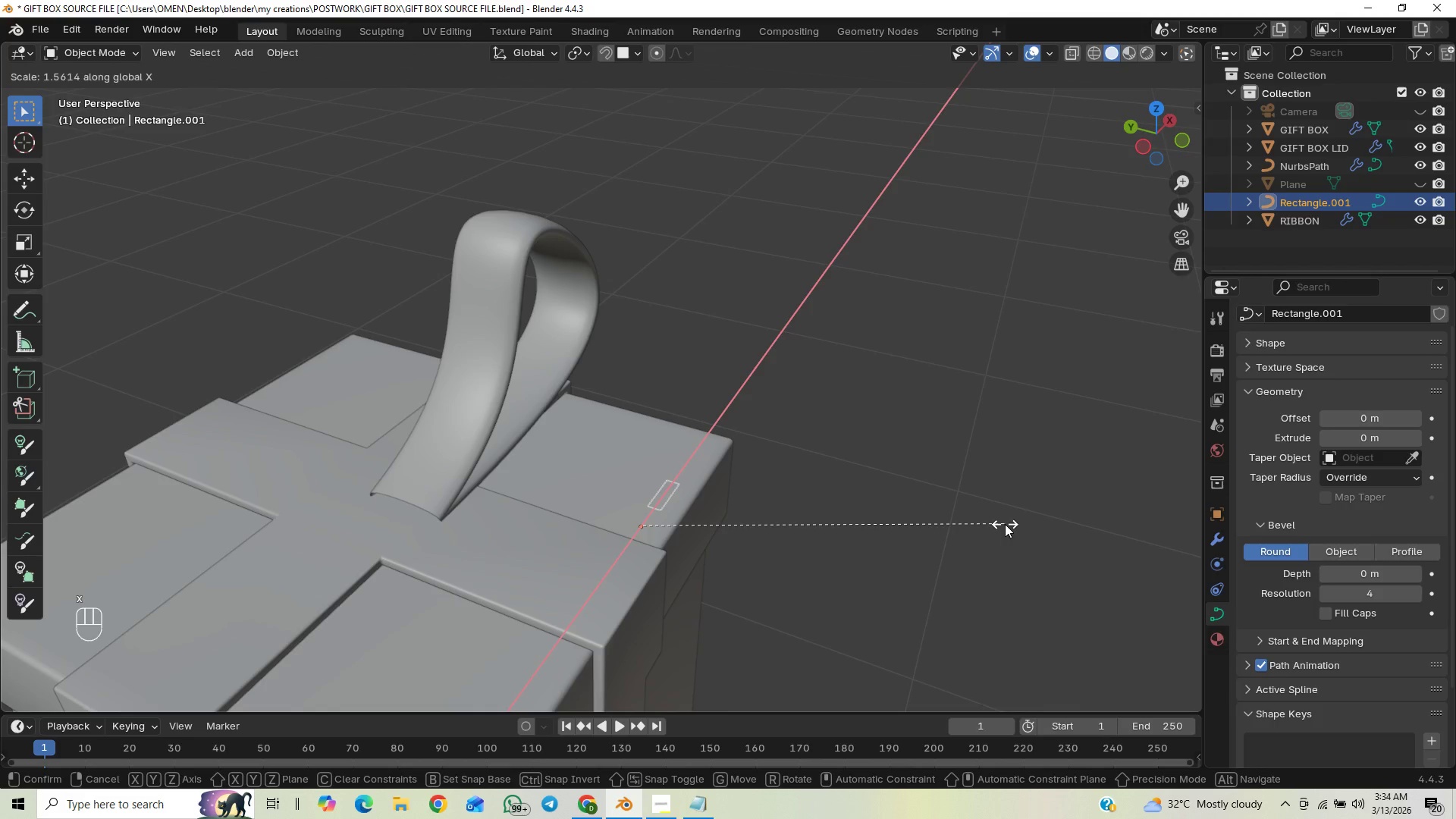 
right_click([1005, 524])
 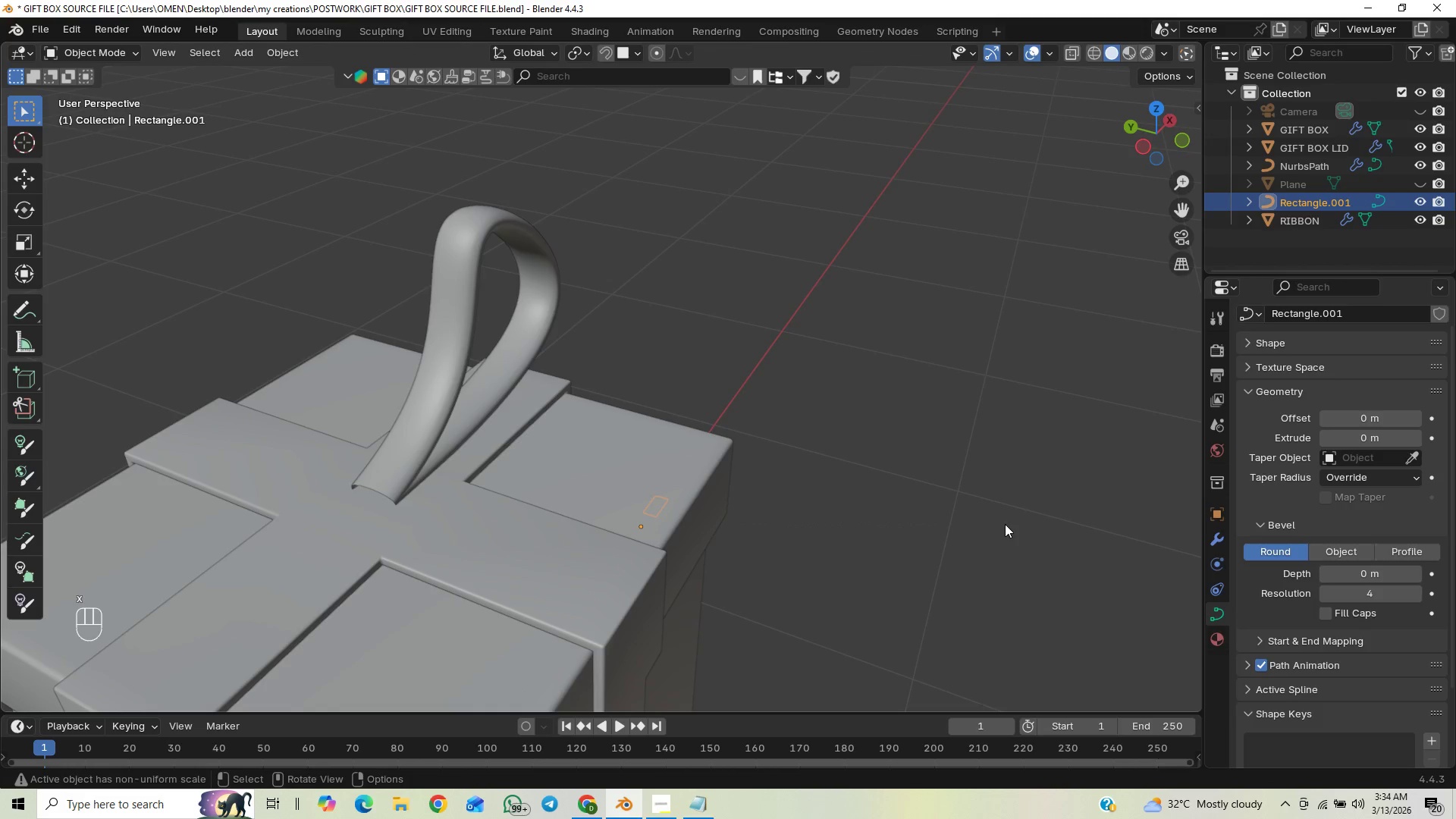 
type(SX)
 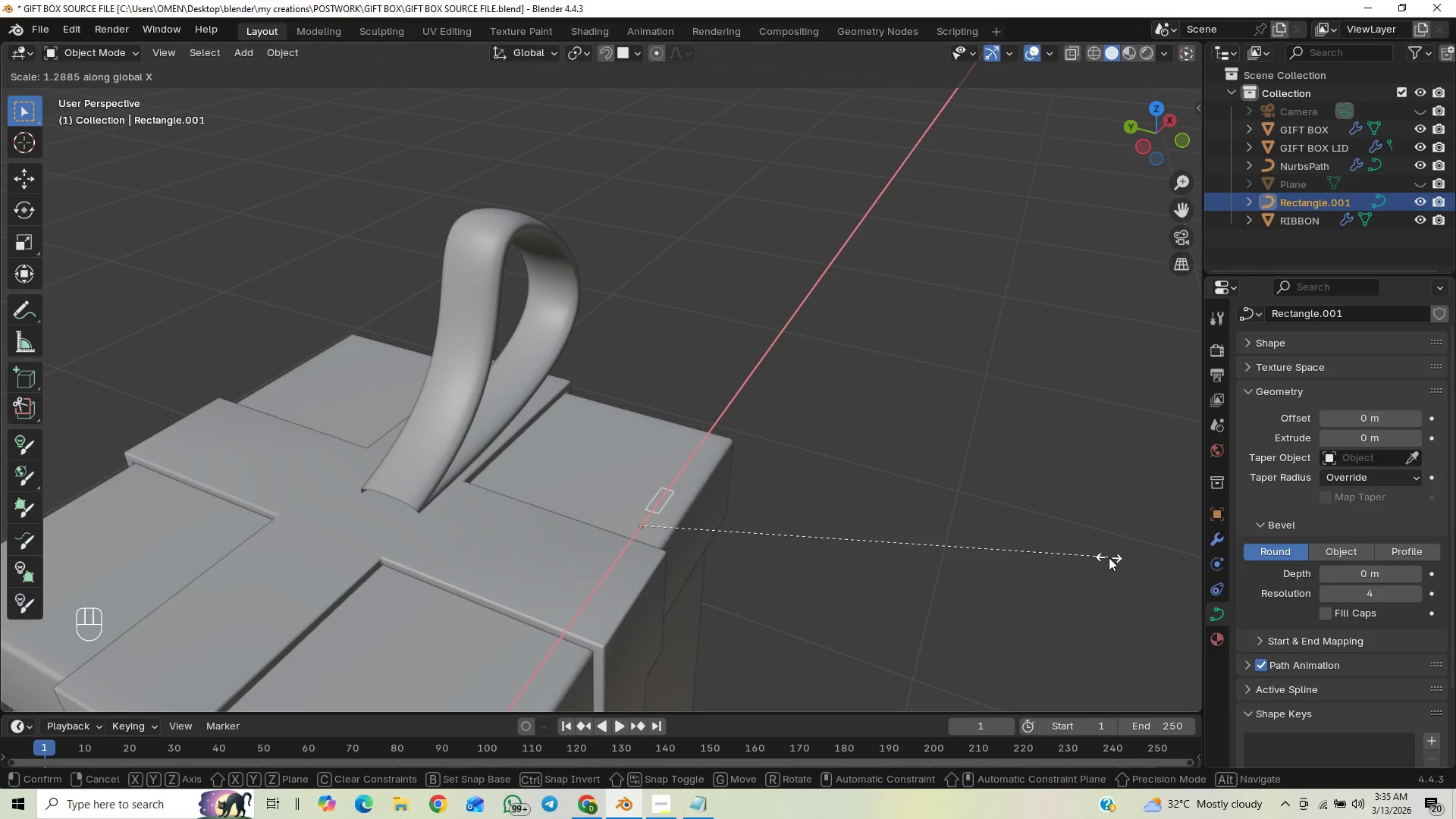 
wait(10.58)
 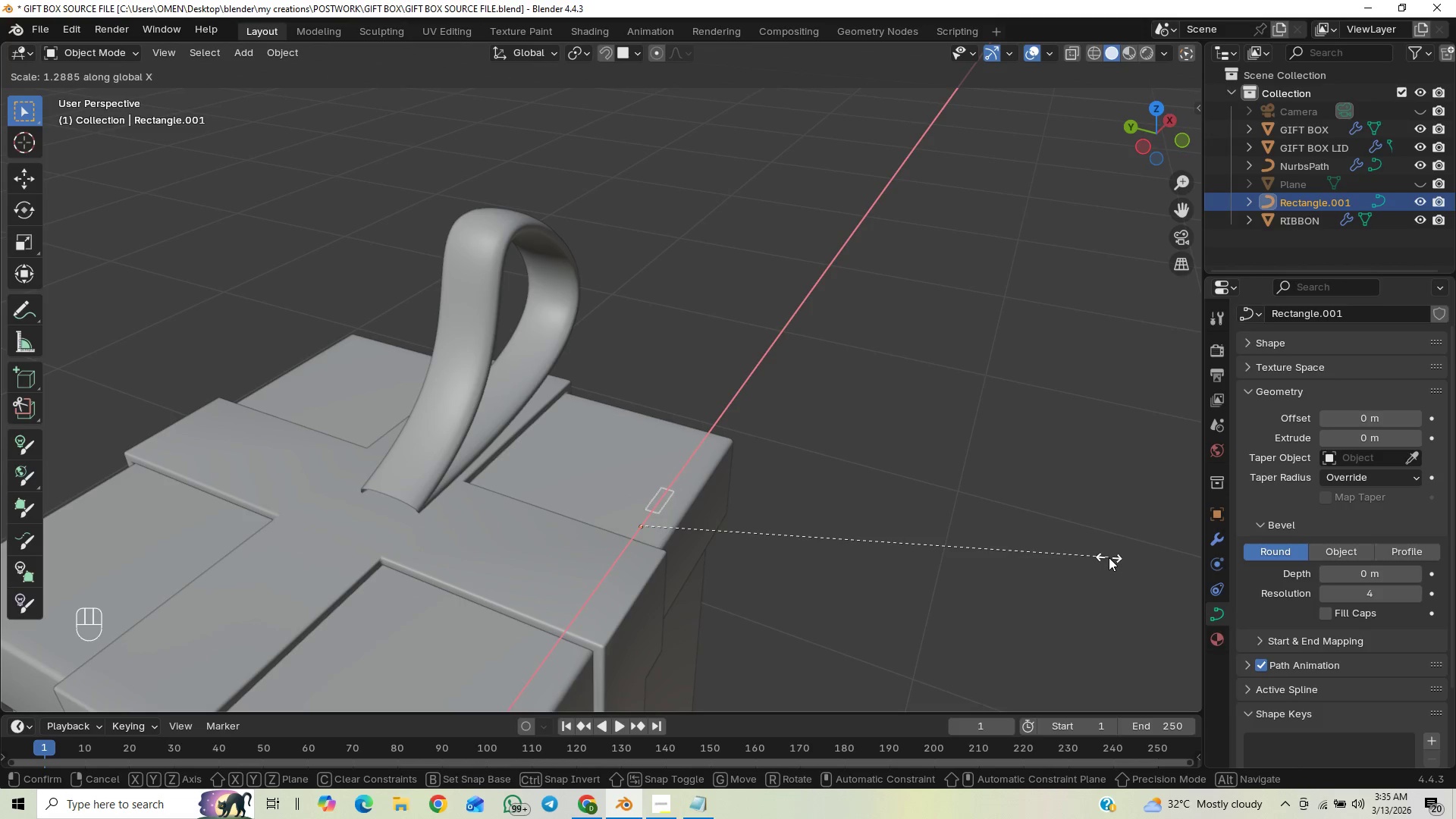 
key(Home)
 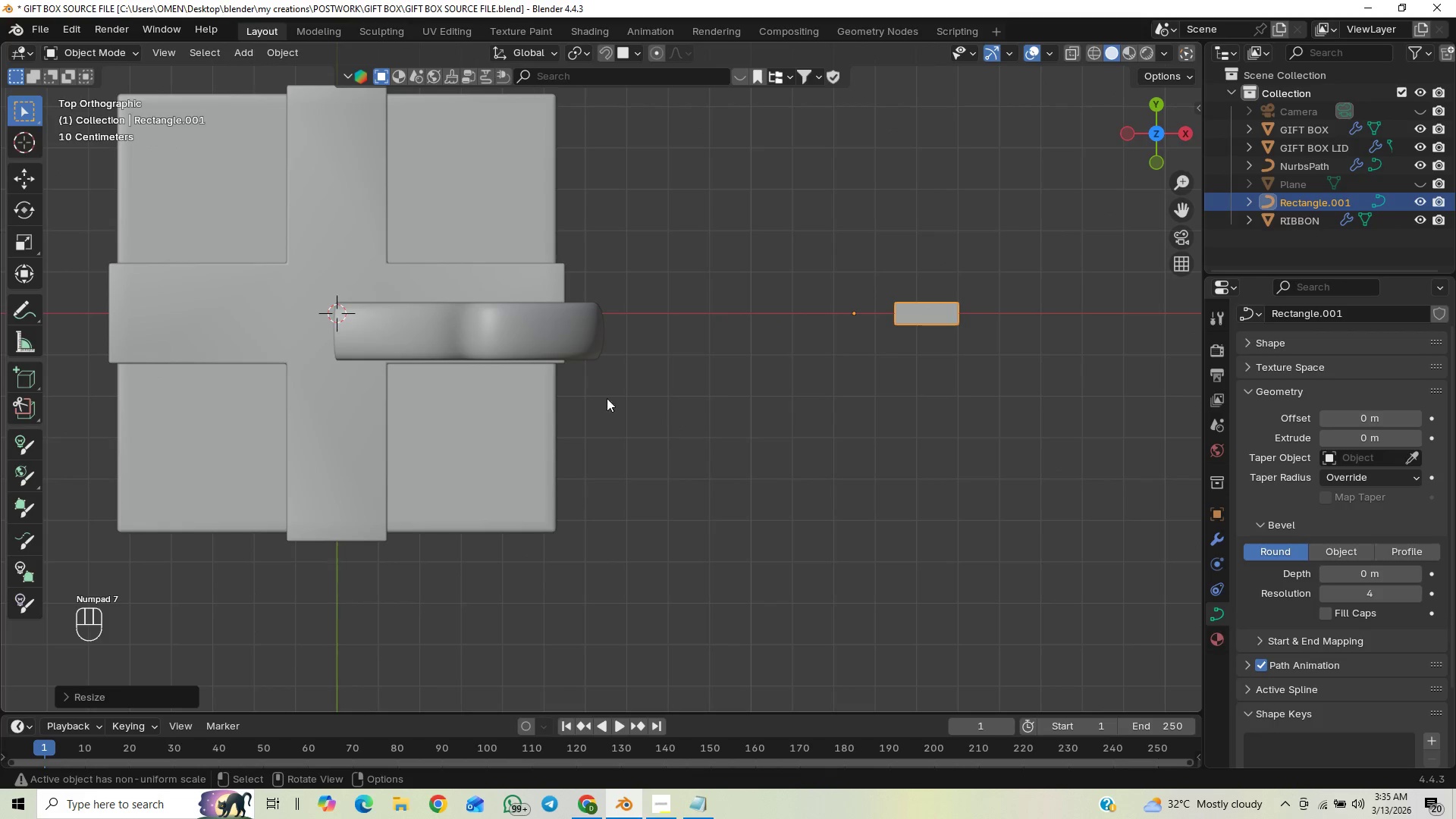 
left_click([547, 340])
 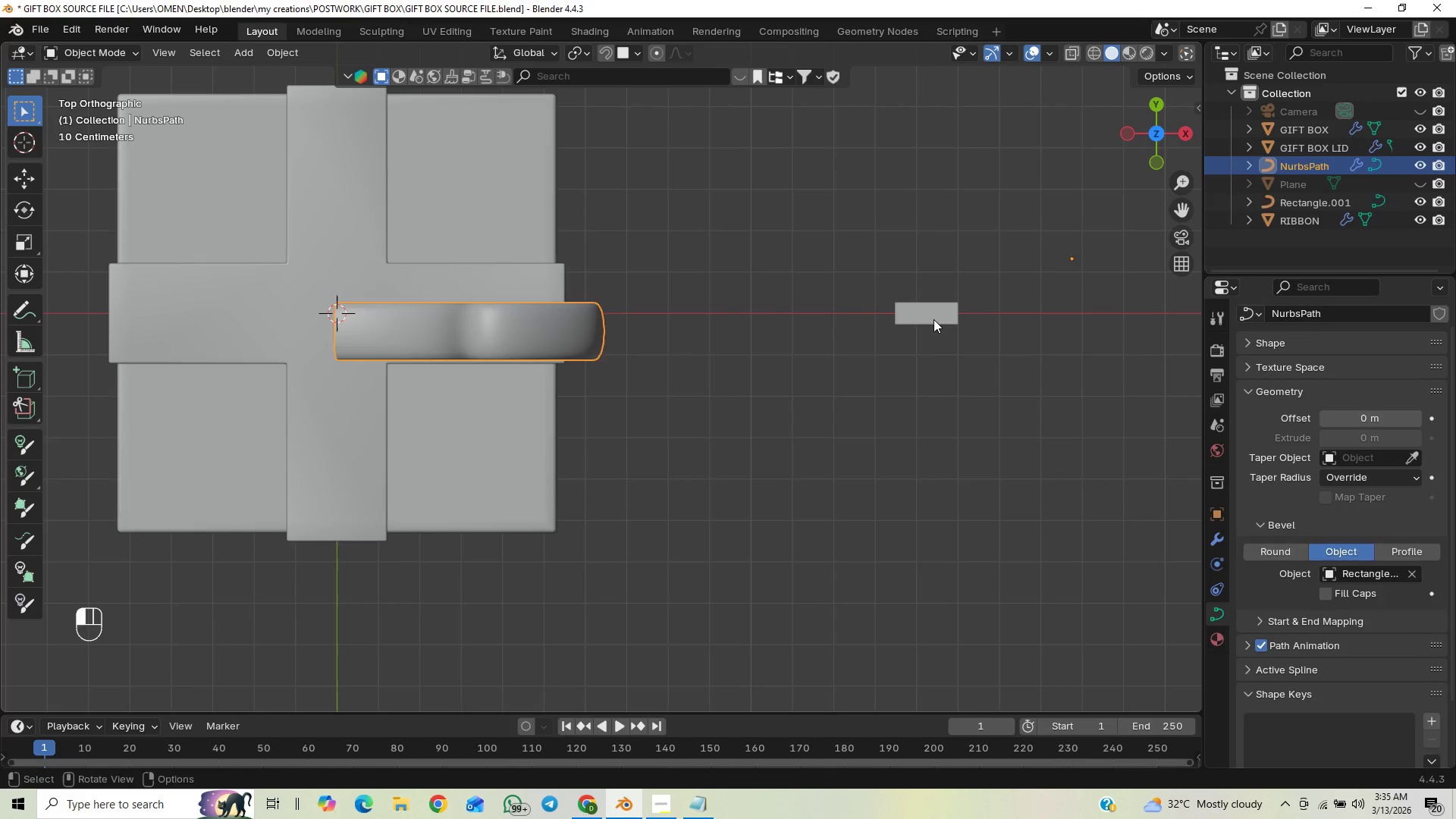 
type(SX)
 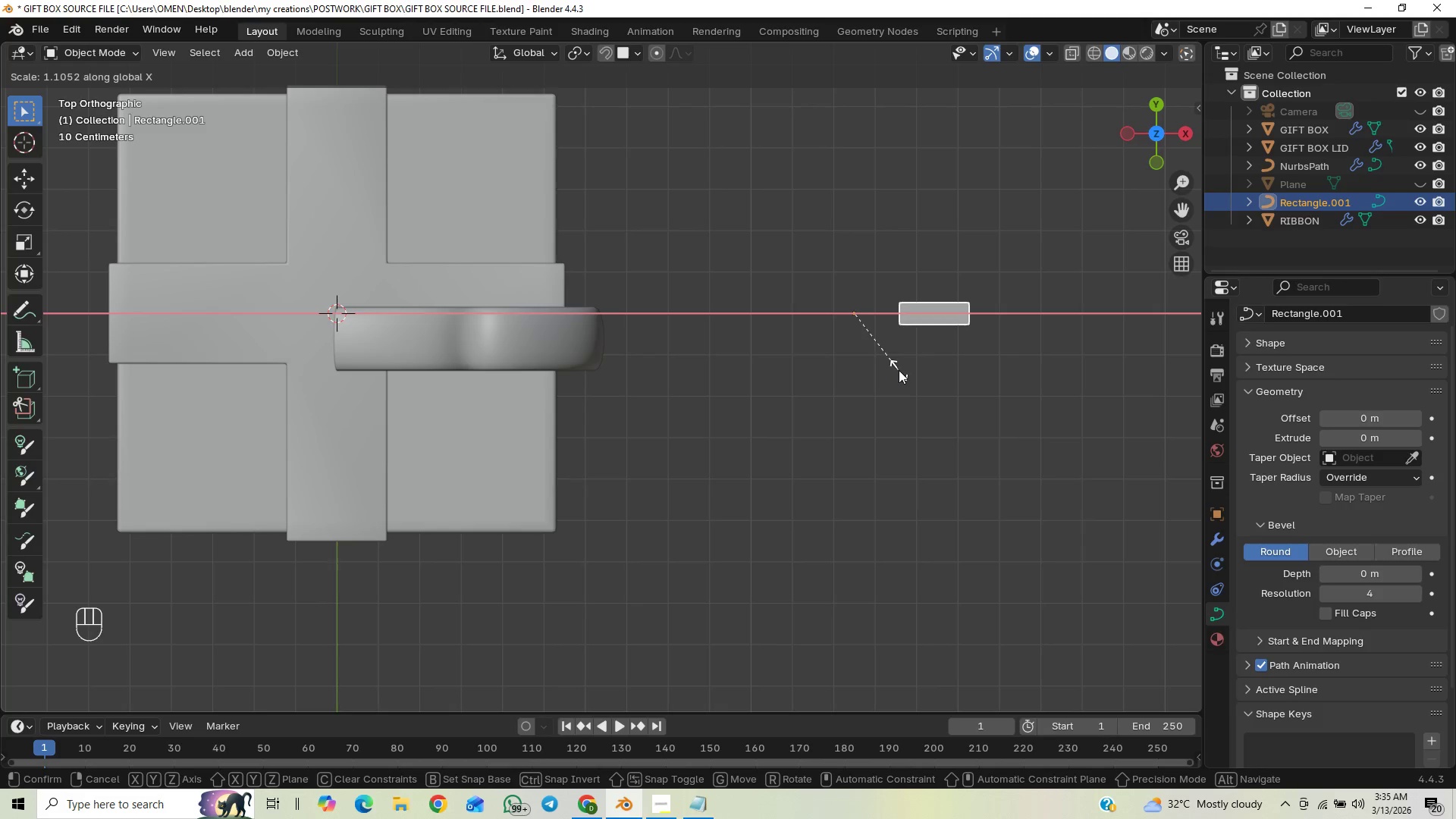 
left_click([899, 375])
 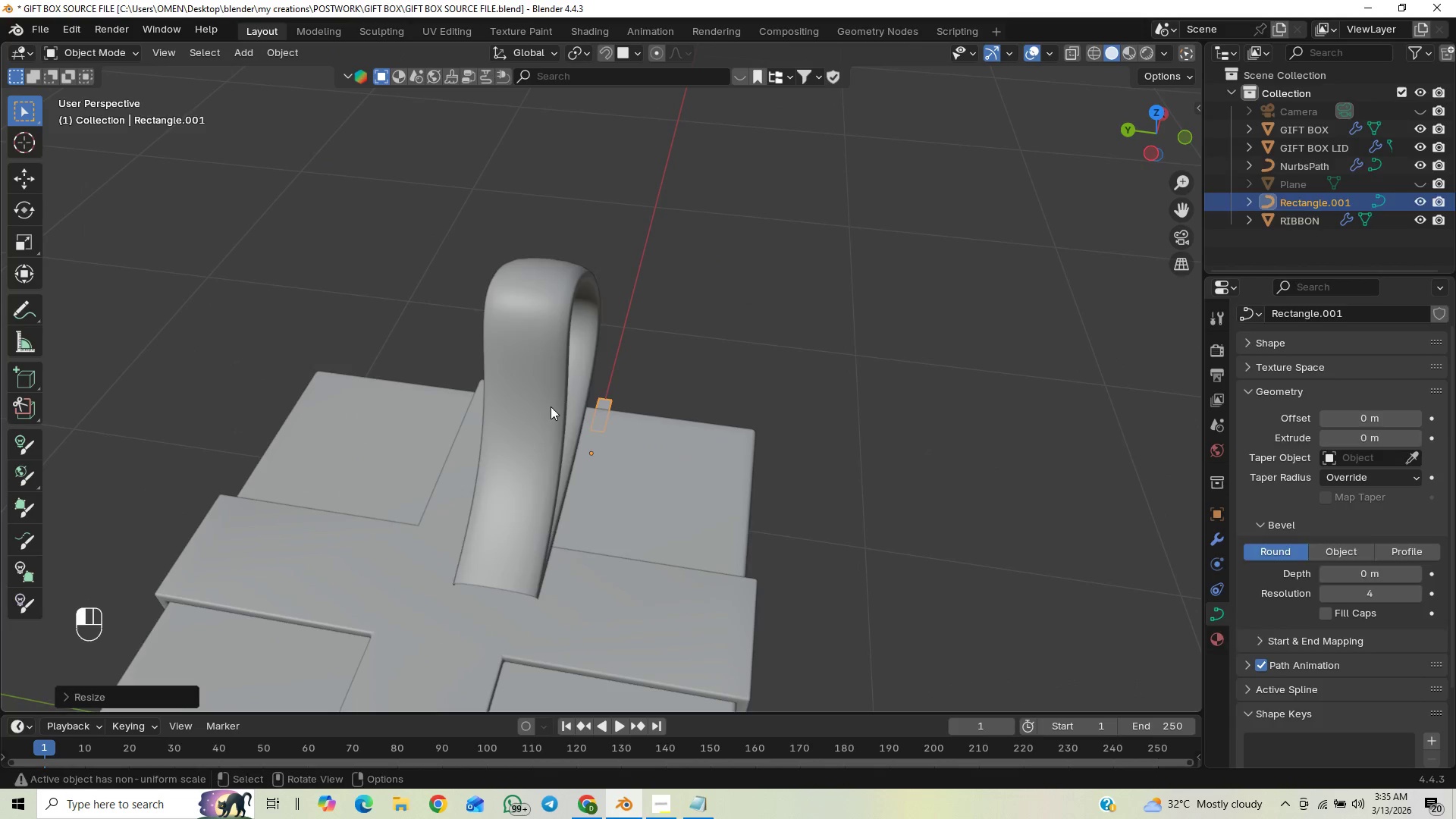 
type([Home]GY)
 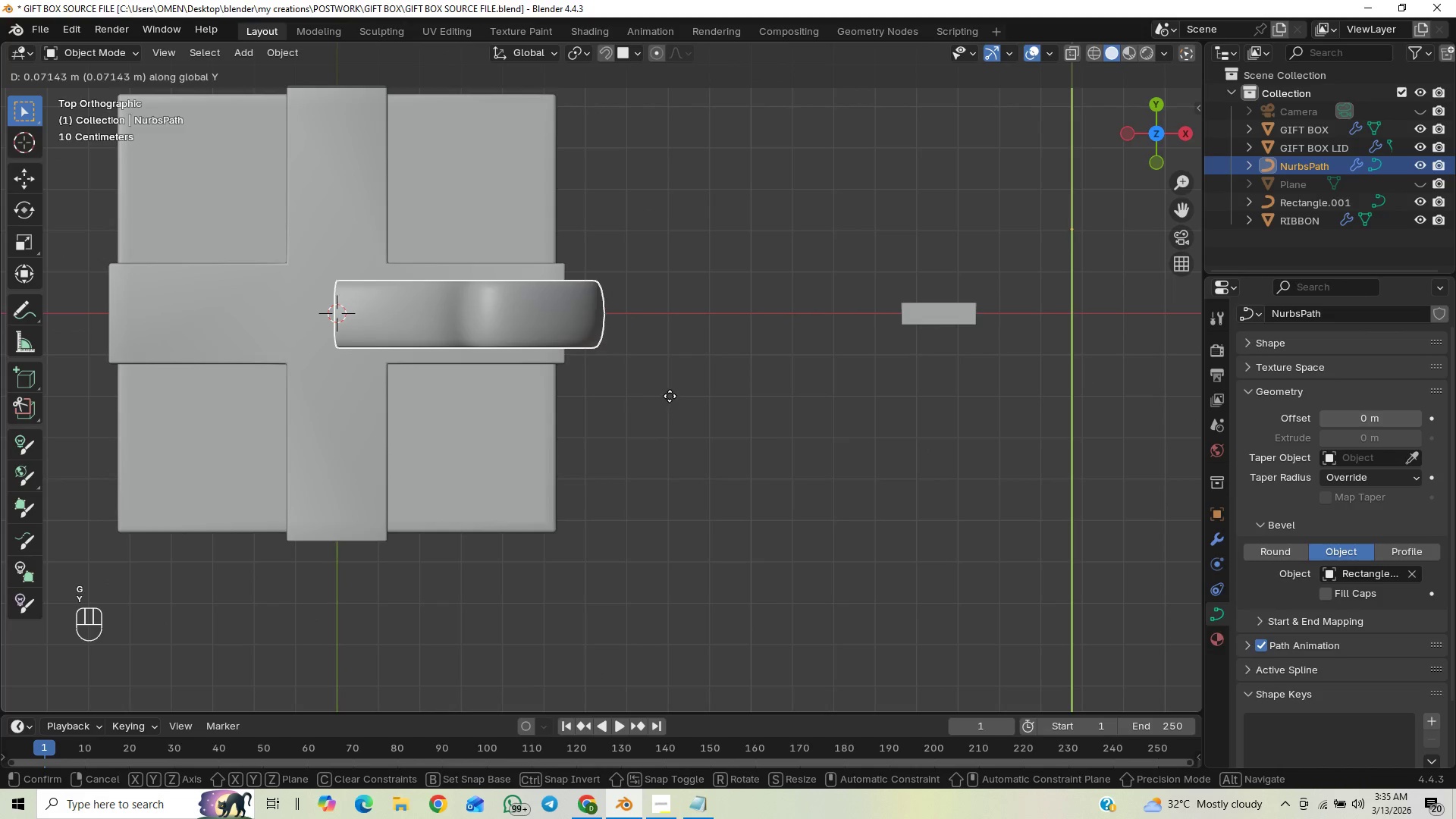 
hold_key(key=ShiftLeft, duration=1.5)
 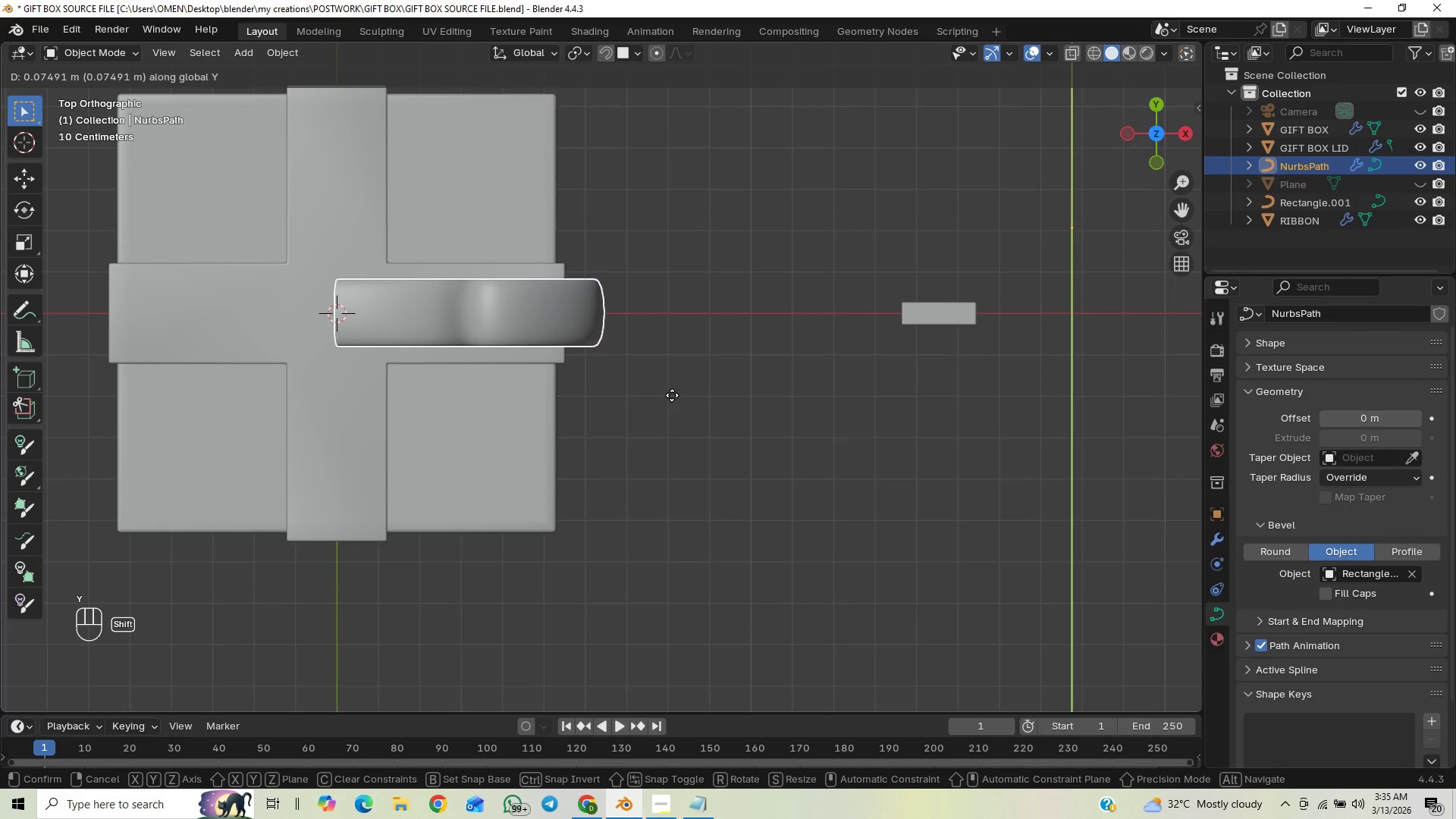 
hold_key(key=ShiftLeft, duration=1.51)
 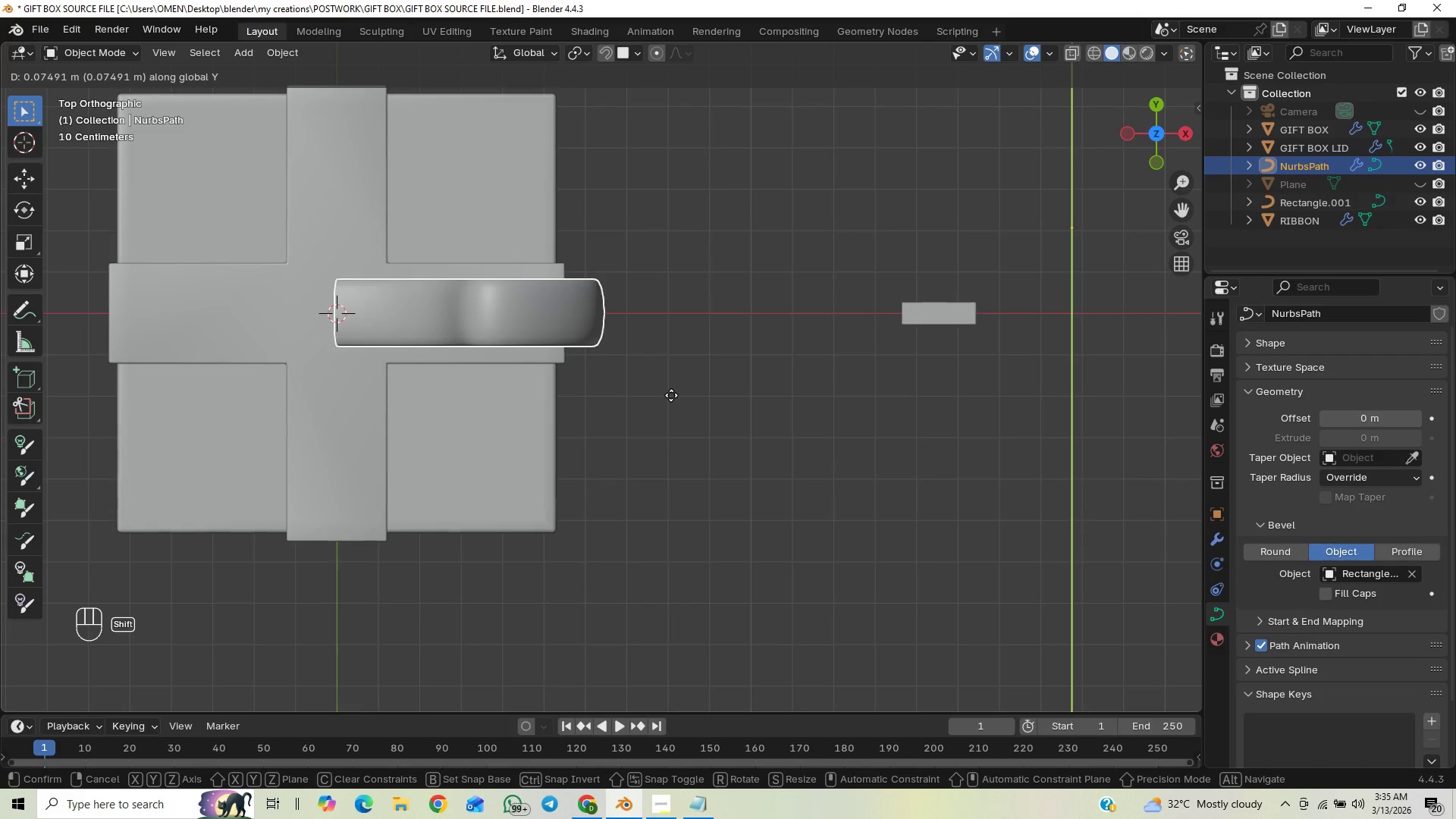 
hold_key(key=ShiftLeft, duration=1.52)
 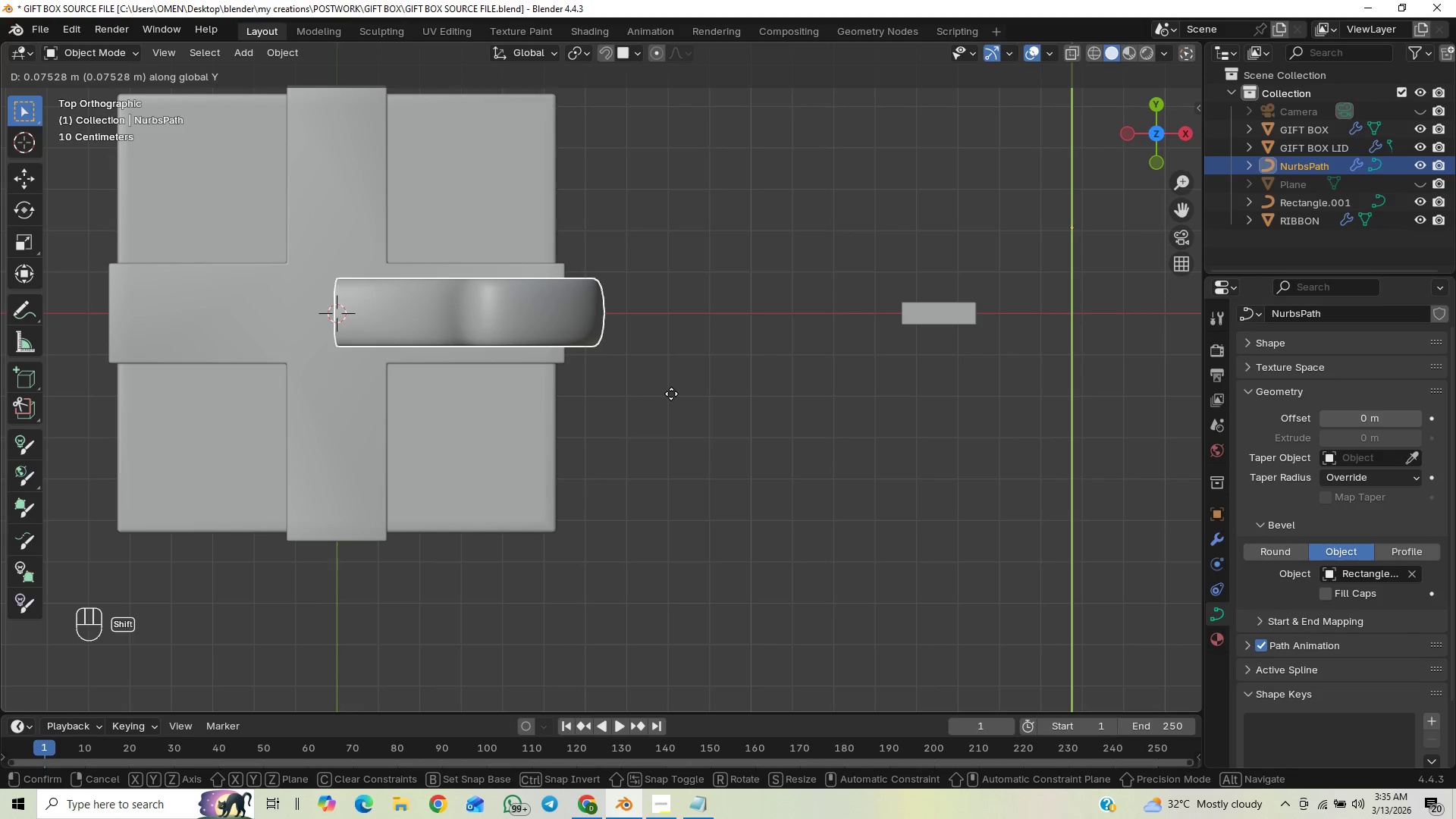 
hold_key(key=ShiftLeft, duration=0.95)
left_click([671, 394])
 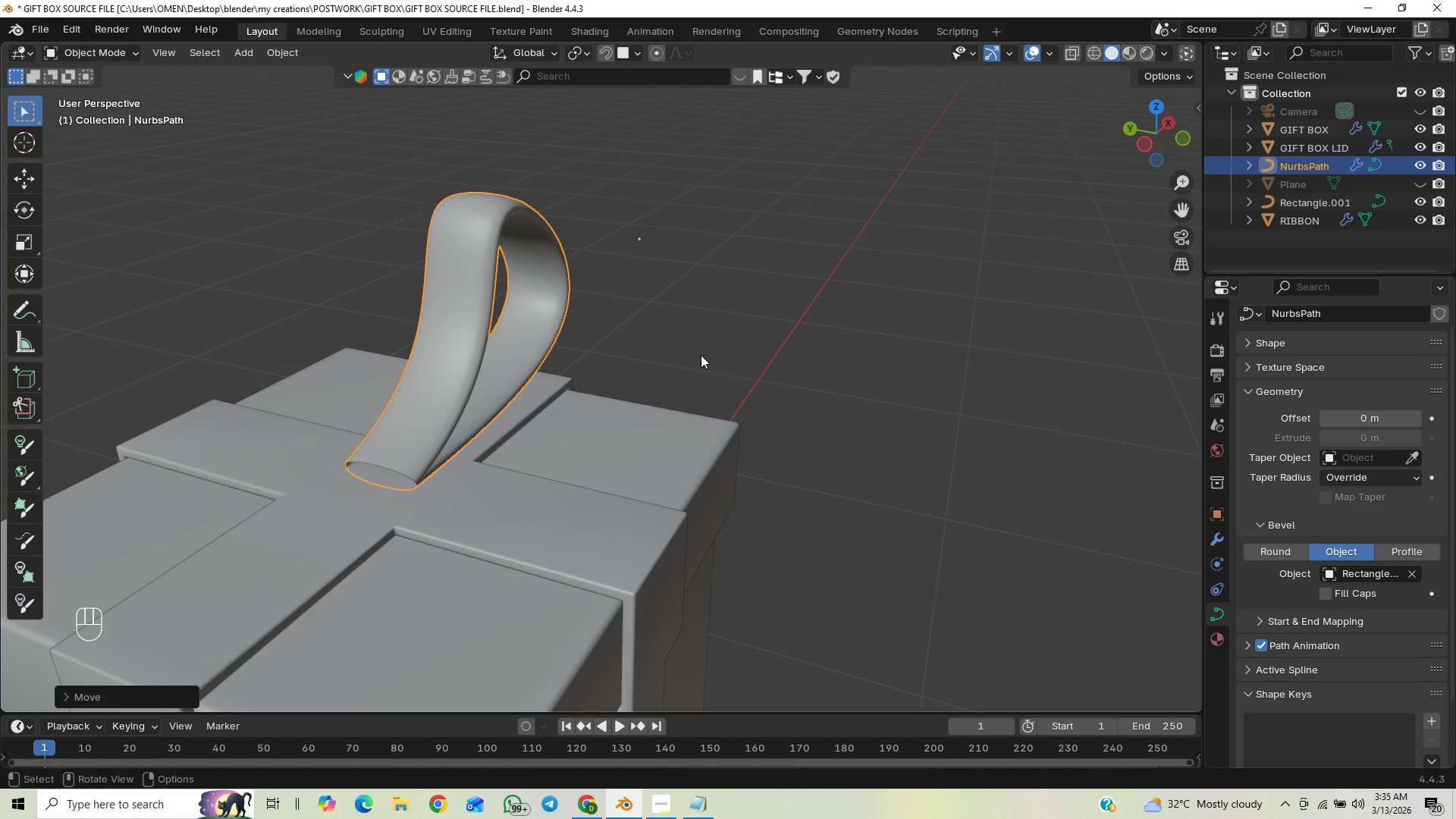 
key(Control+S)
 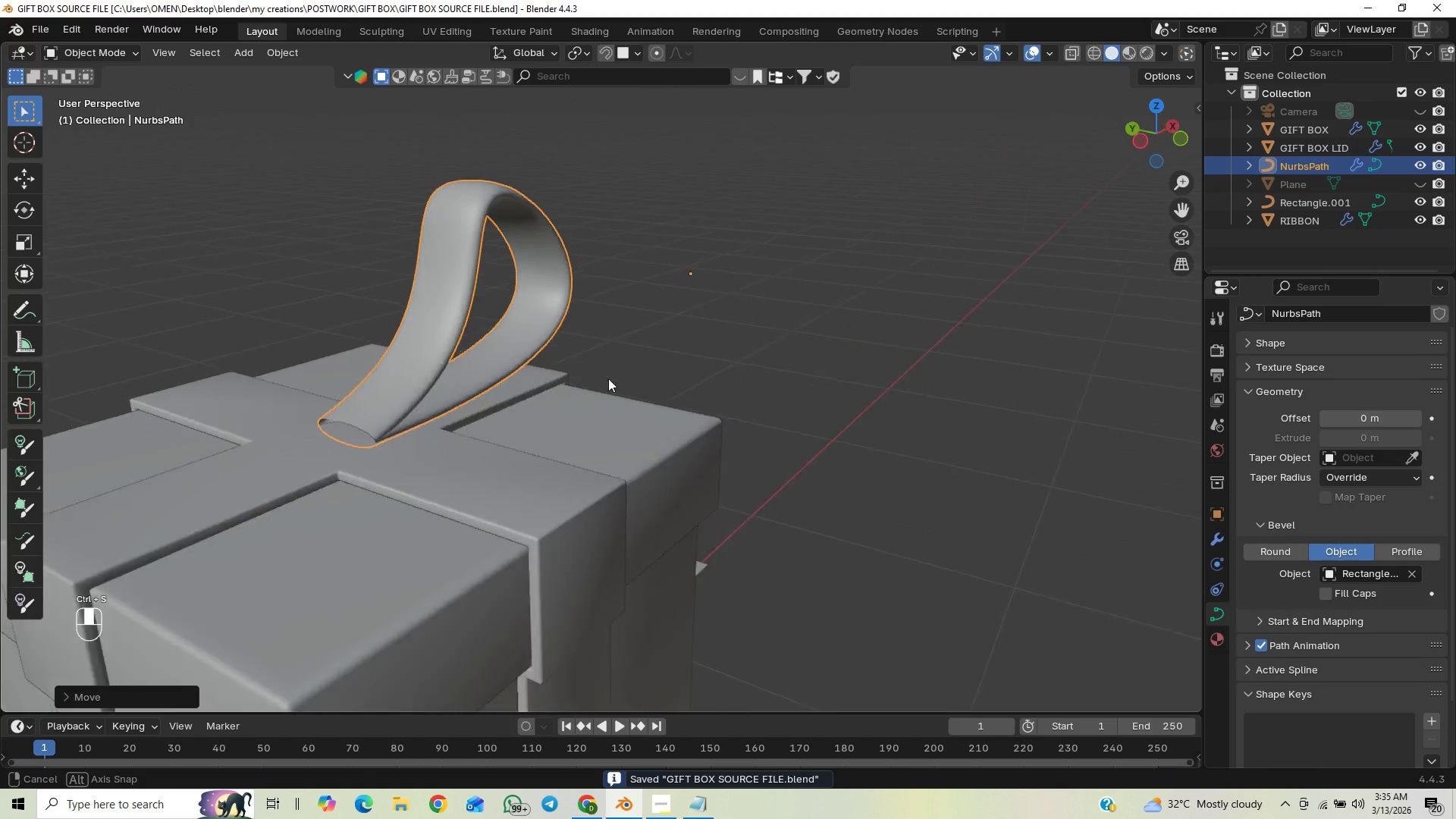 
scroll: coordinate [563, 382], scroll_direction: up, amount: 1.0
 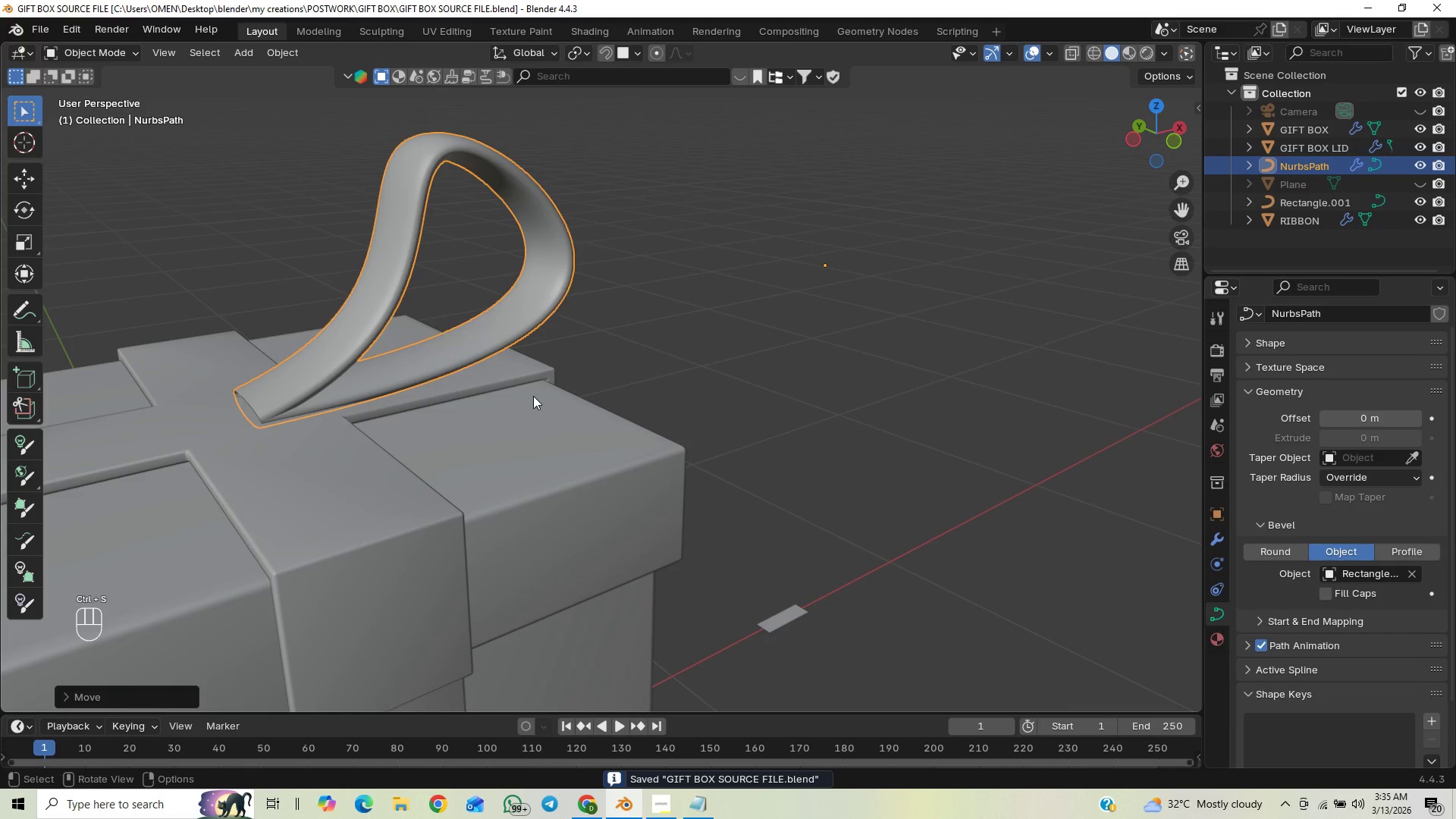 
type(GZ)
 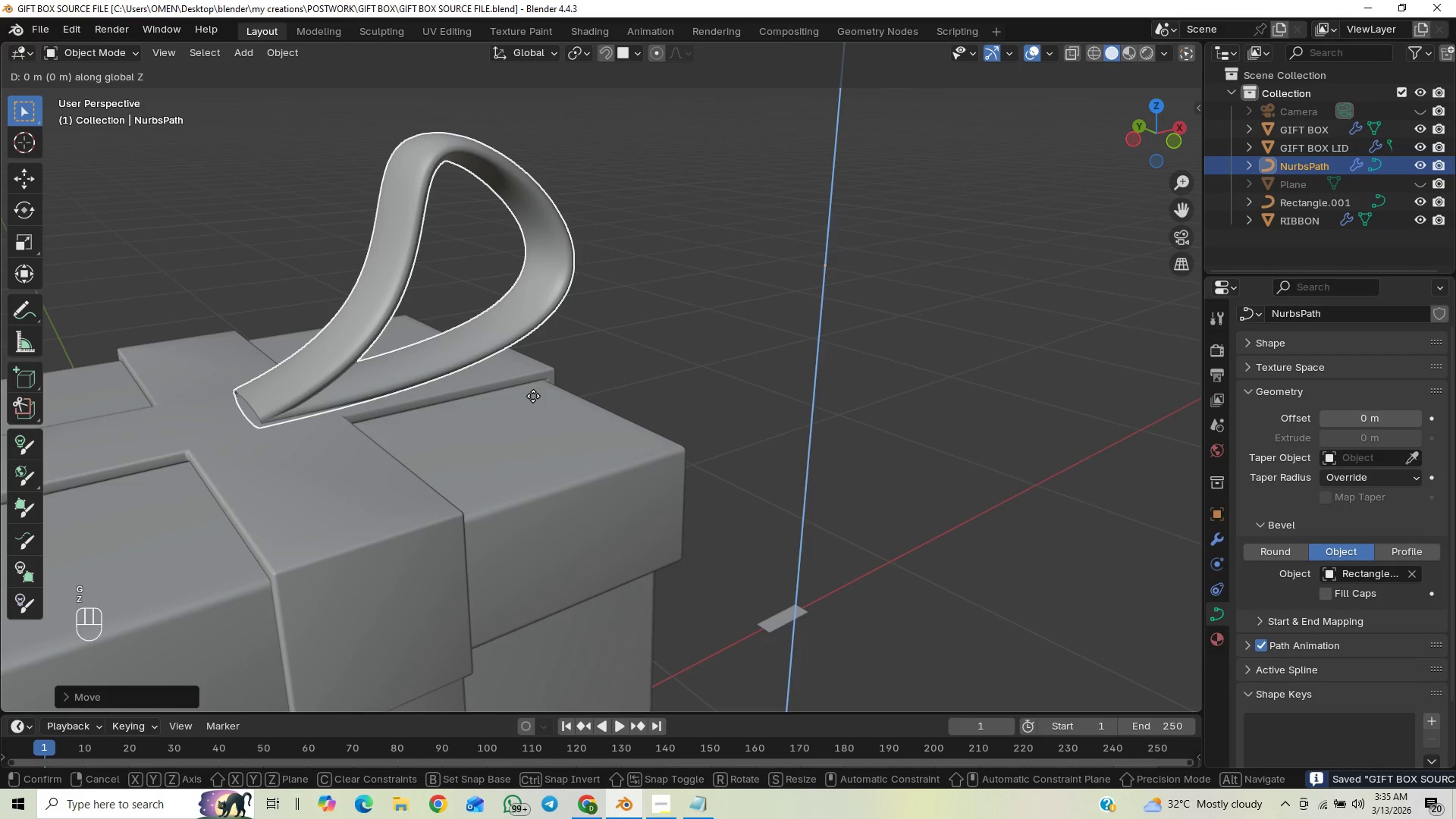 
hold_key(key=ShiftLeft, duration=1.5)
 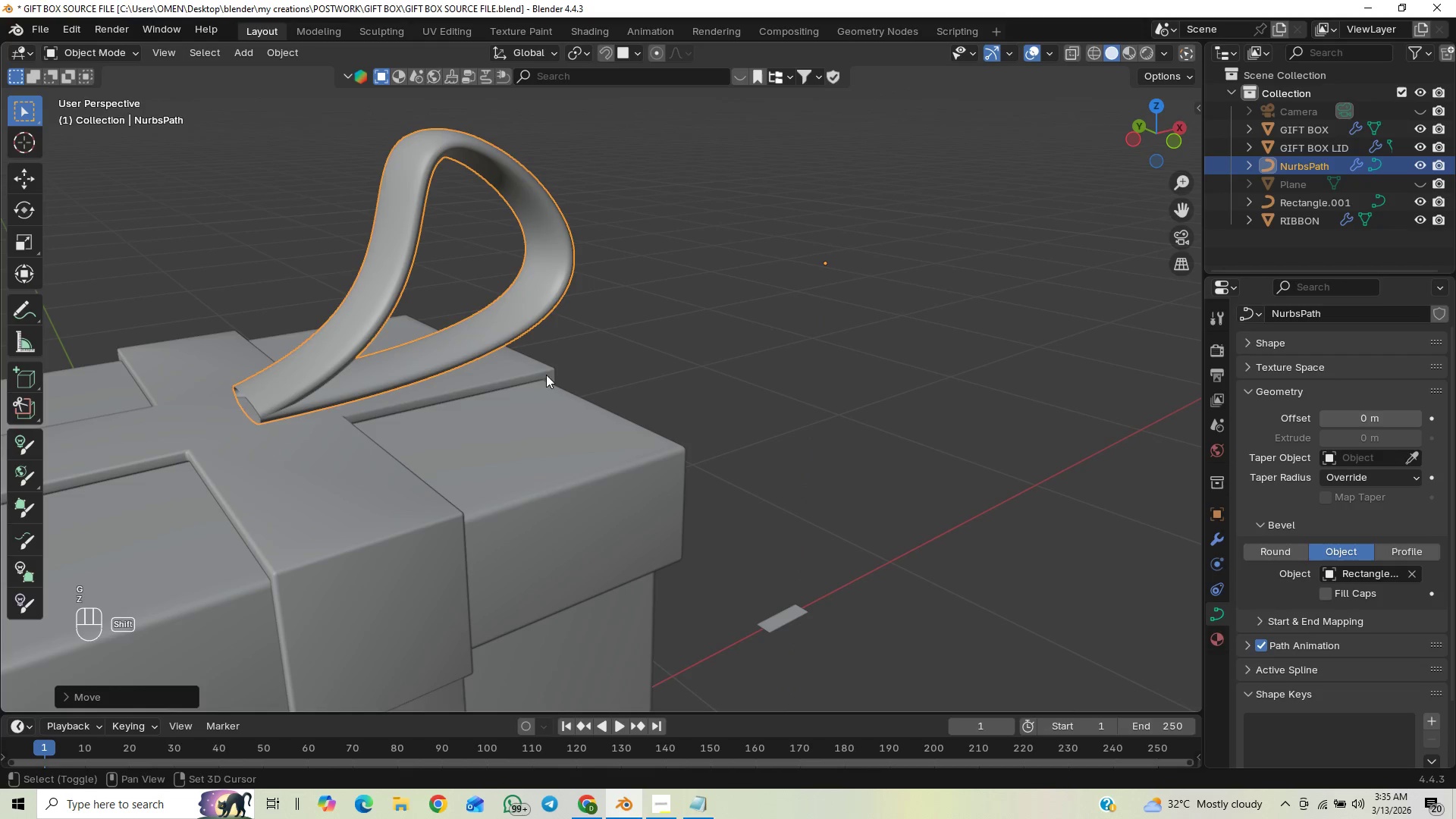 
hold_key(key=ShiftLeft, duration=0.59)
left_click([546, 375])
 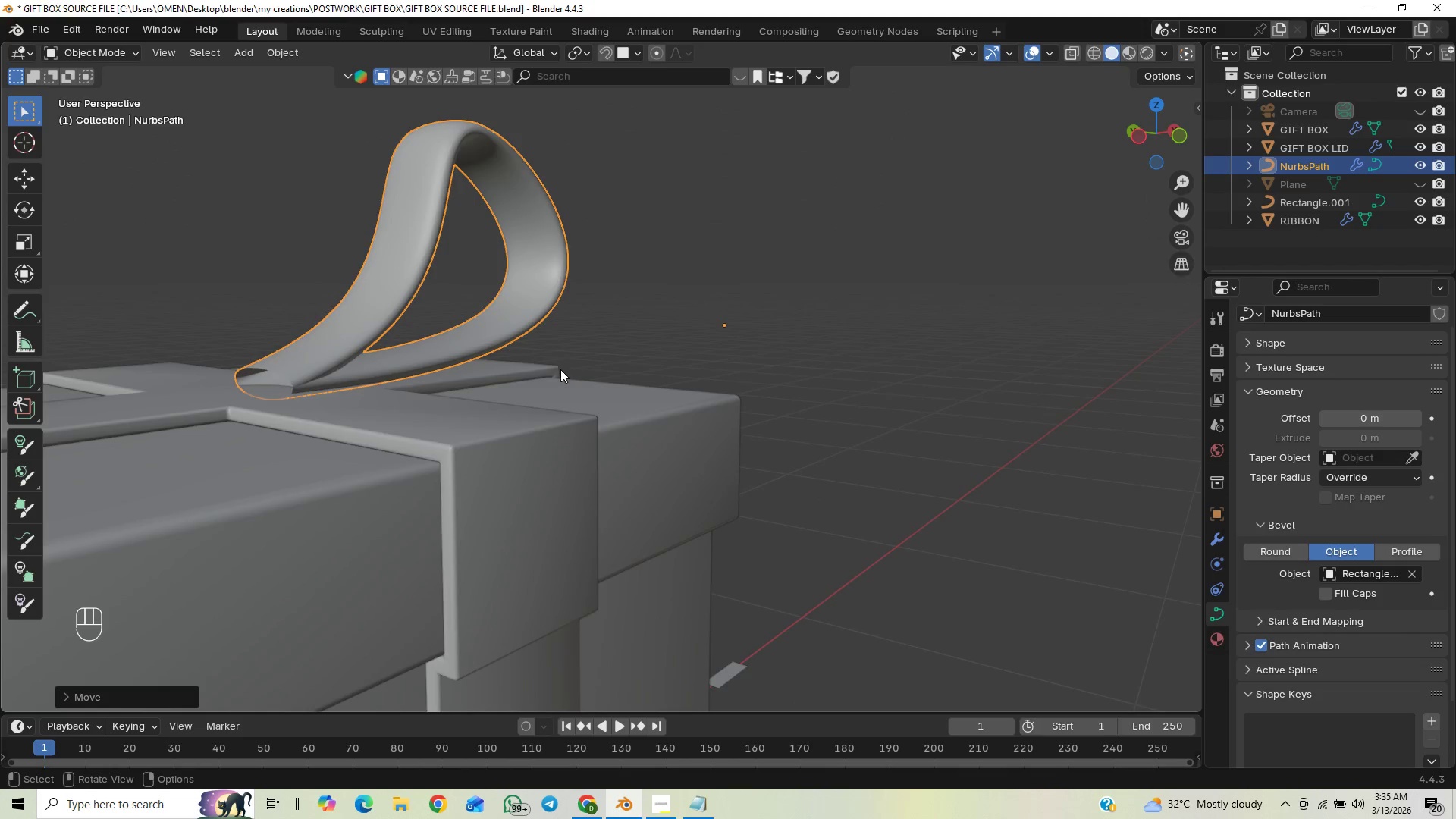 
type(GZ)
 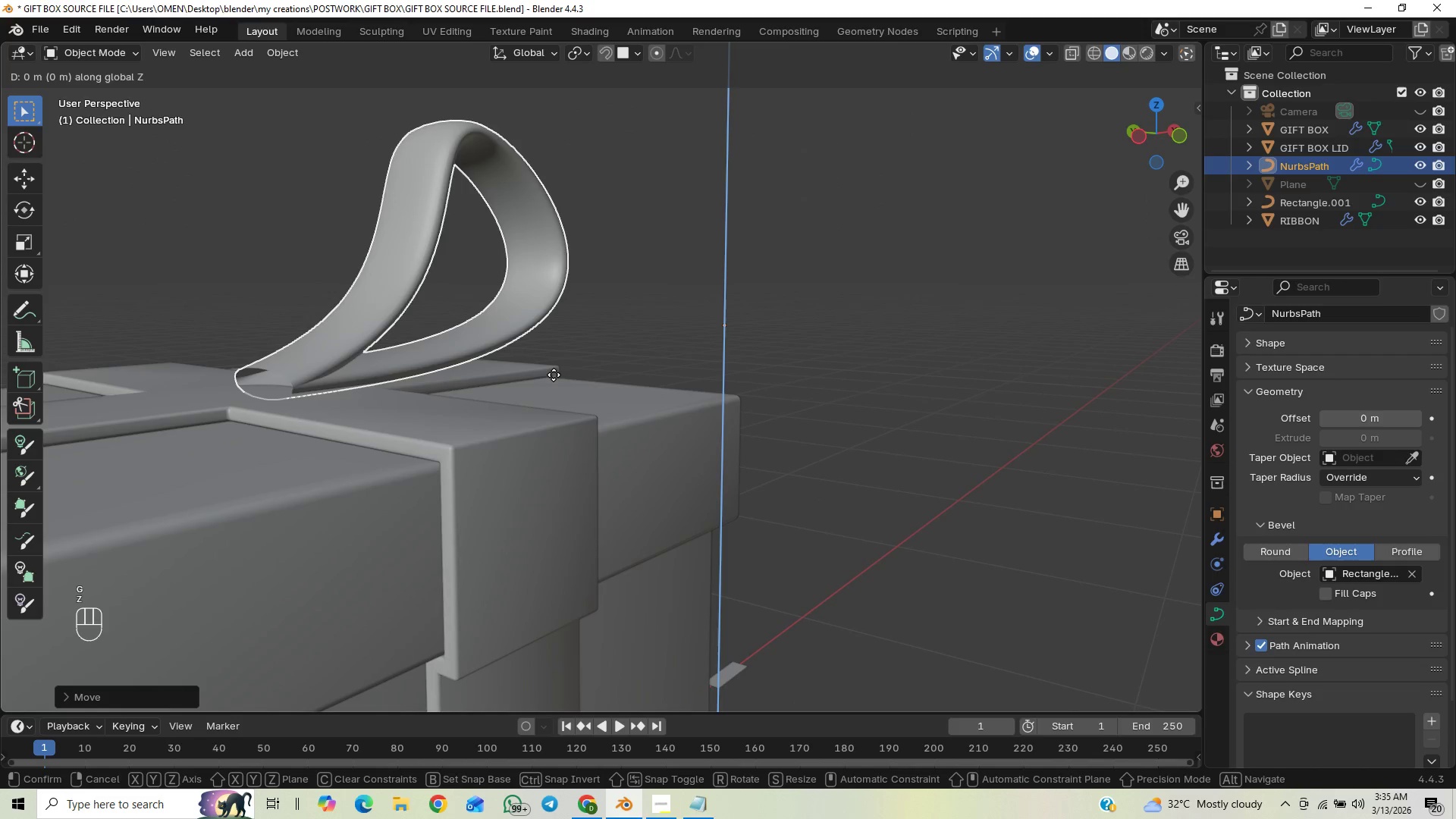 
hold_key(key=ShiftLeft, duration=1.51)
 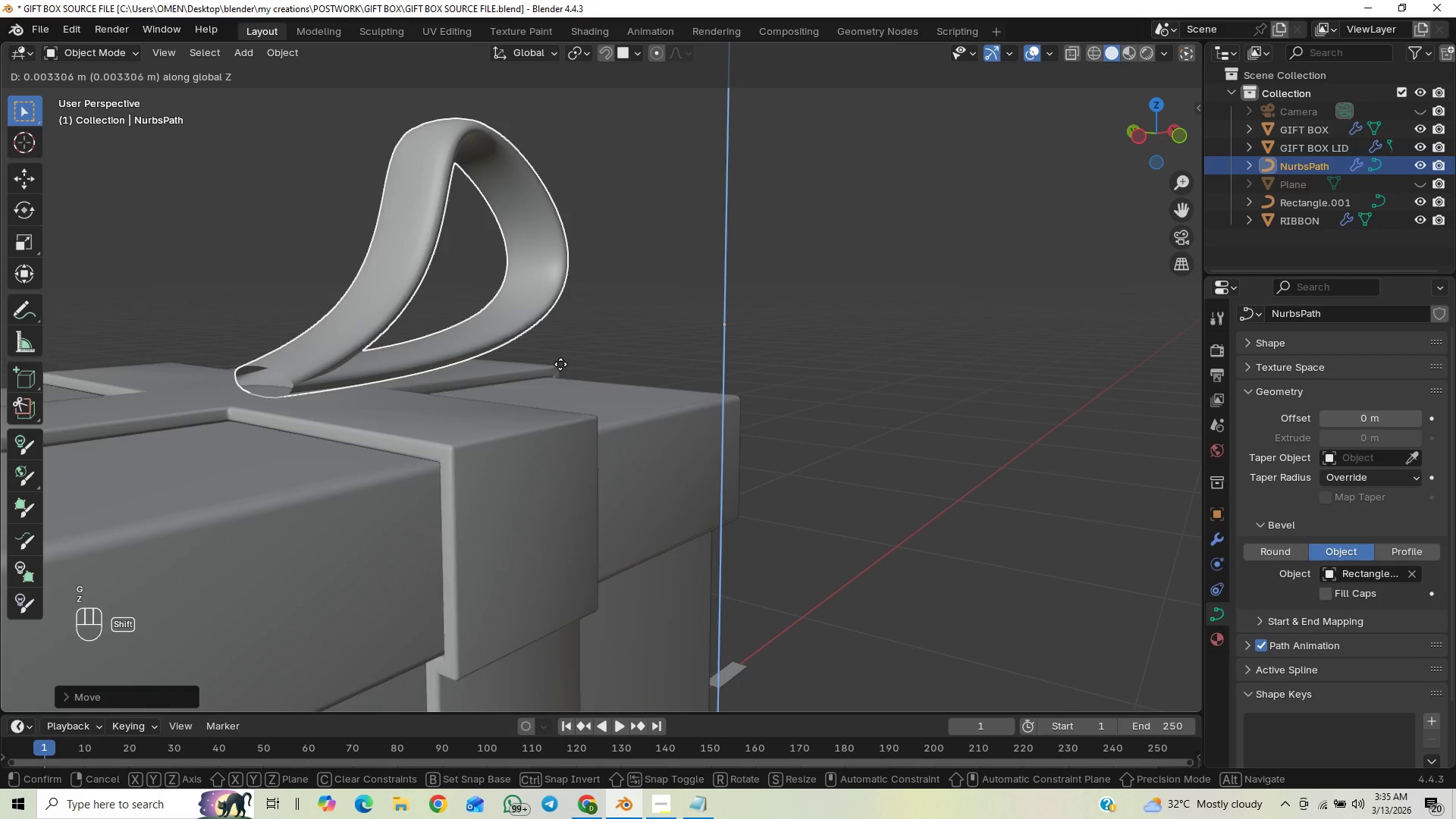 
hold_key(key=ShiftLeft, duration=1.52)
 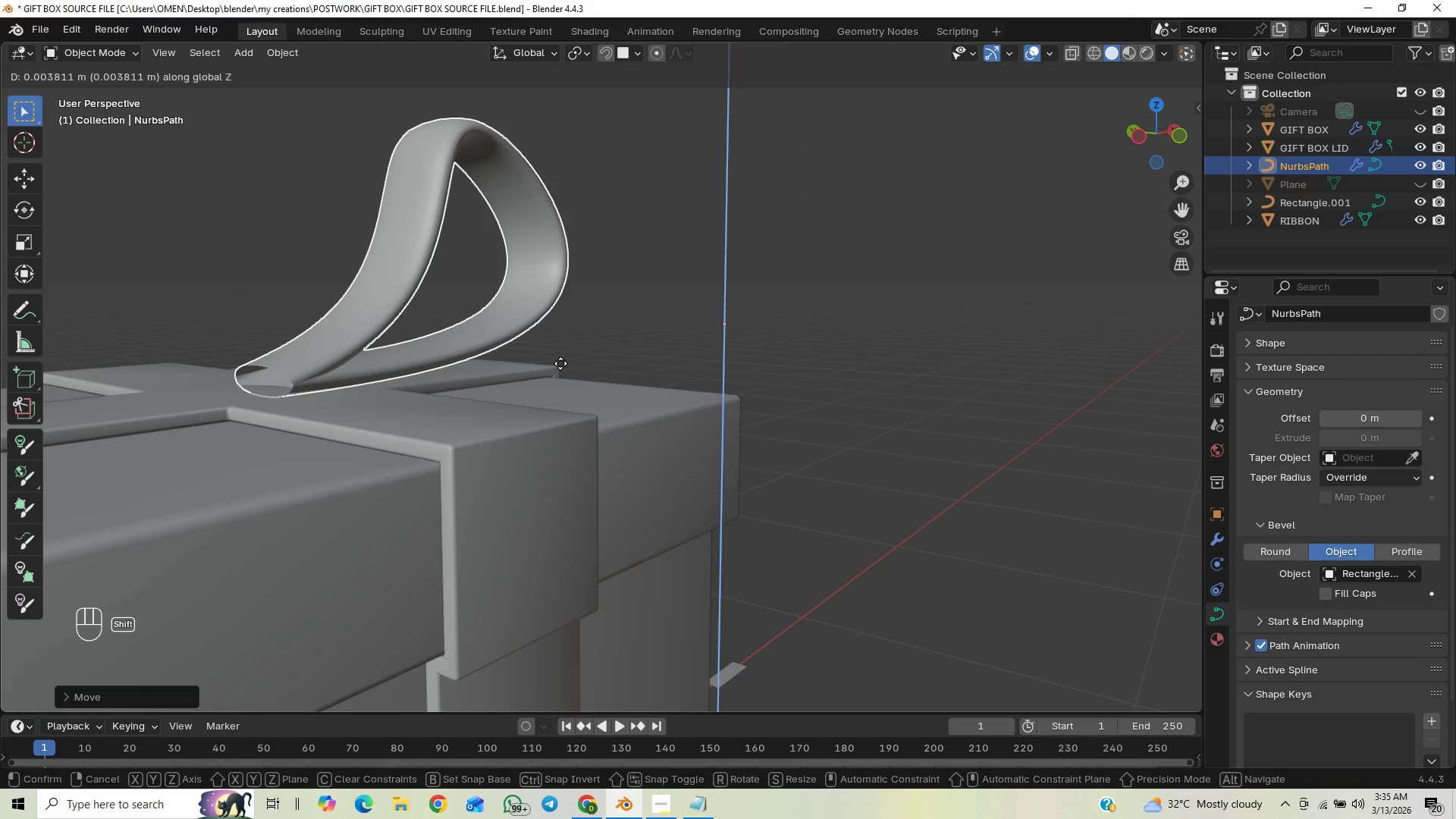 
hold_key(key=ShiftLeft, duration=1.52)
 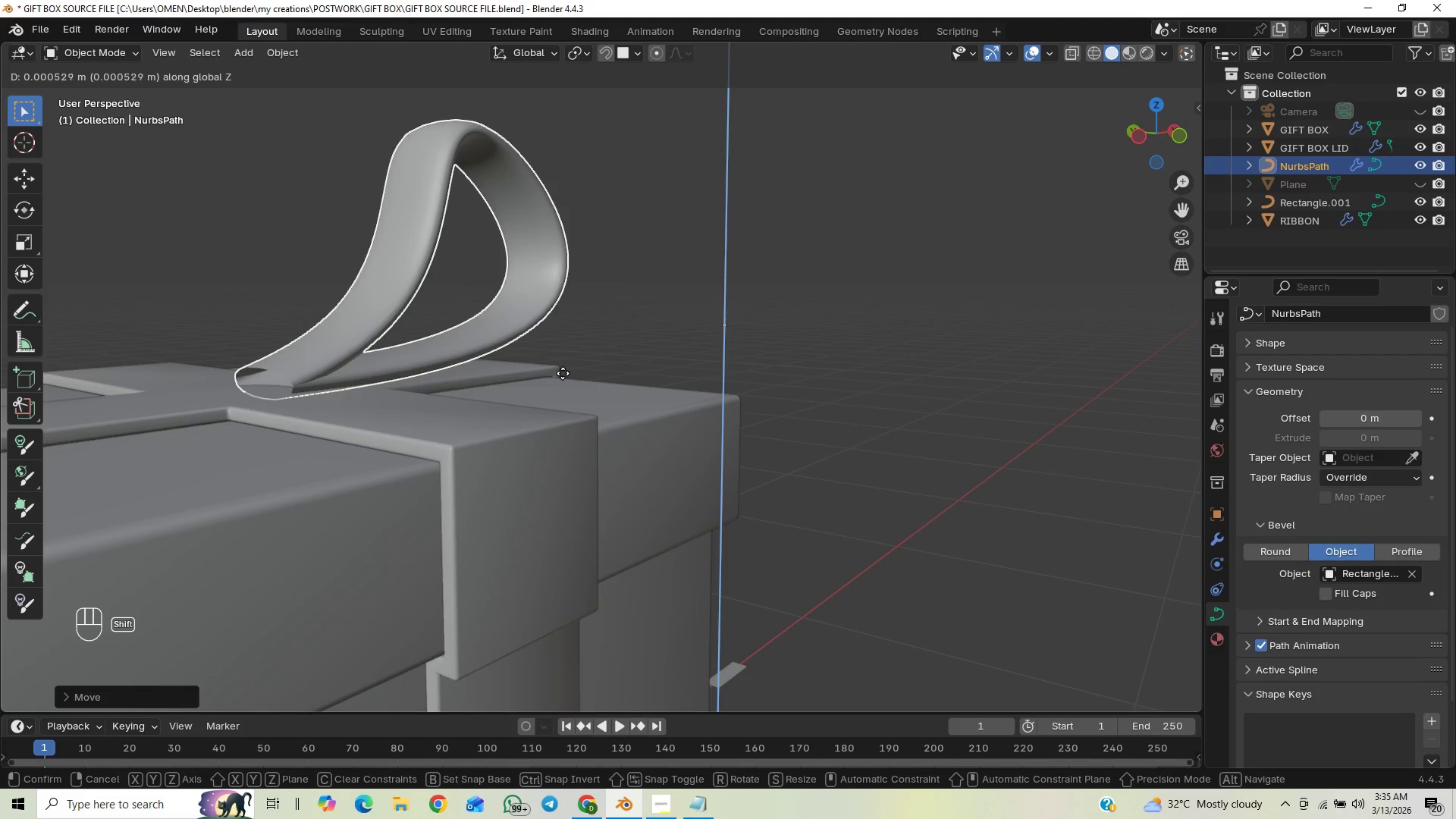 
hold_key(key=ShiftLeft, duration=1.51)
 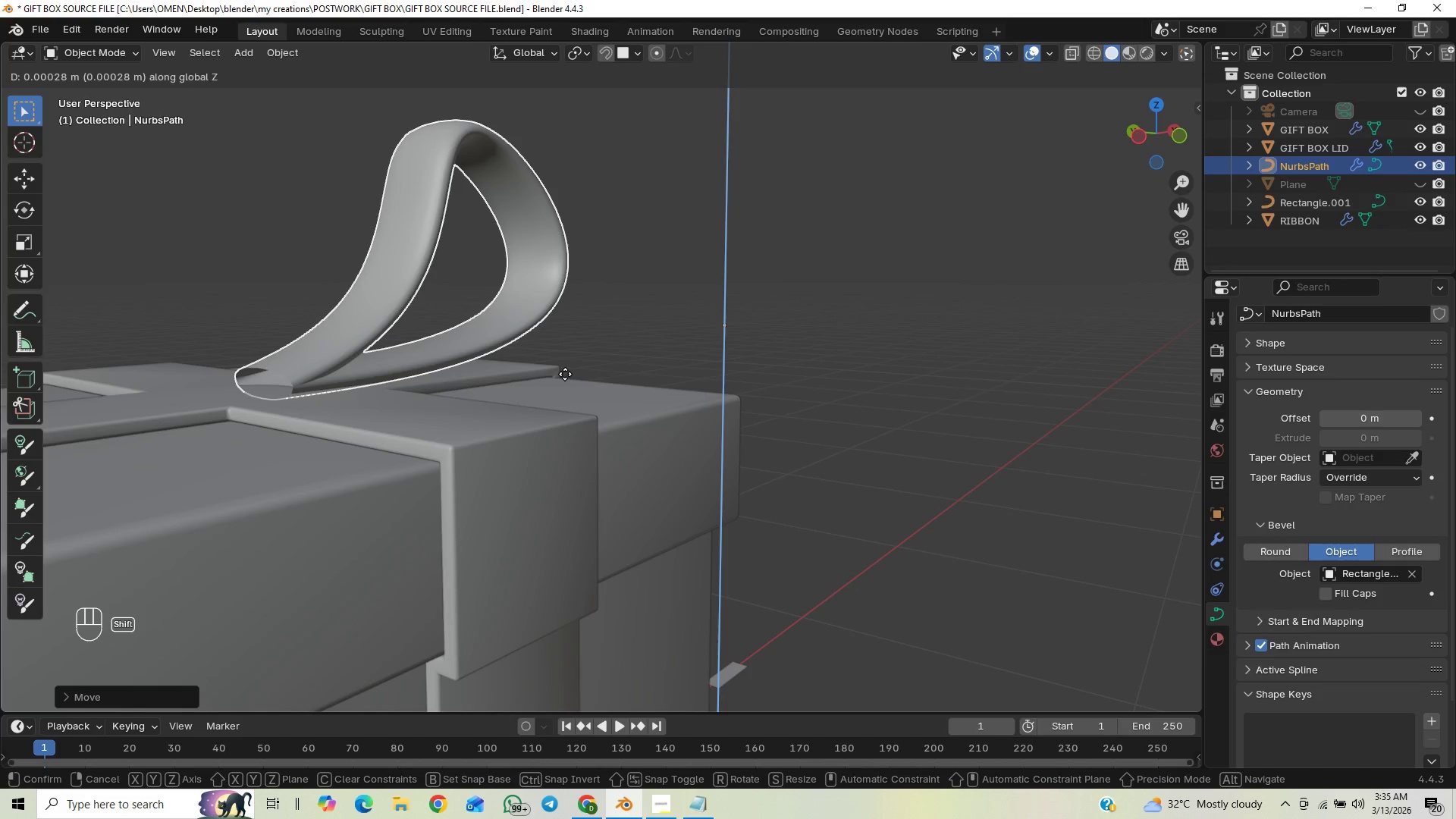 
hold_key(key=ShiftLeft, duration=0.56)
 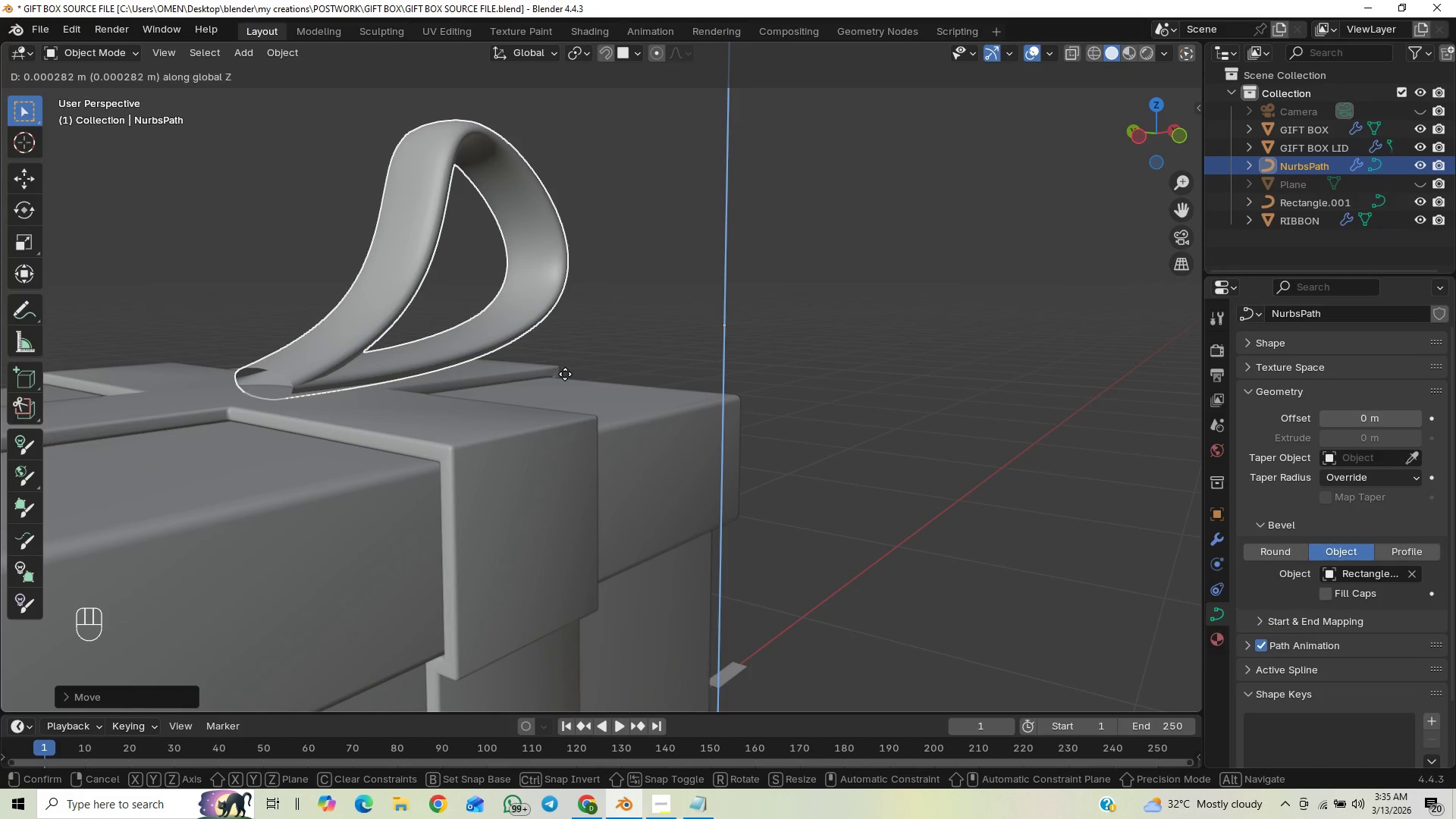 
right_click([565, 374])
 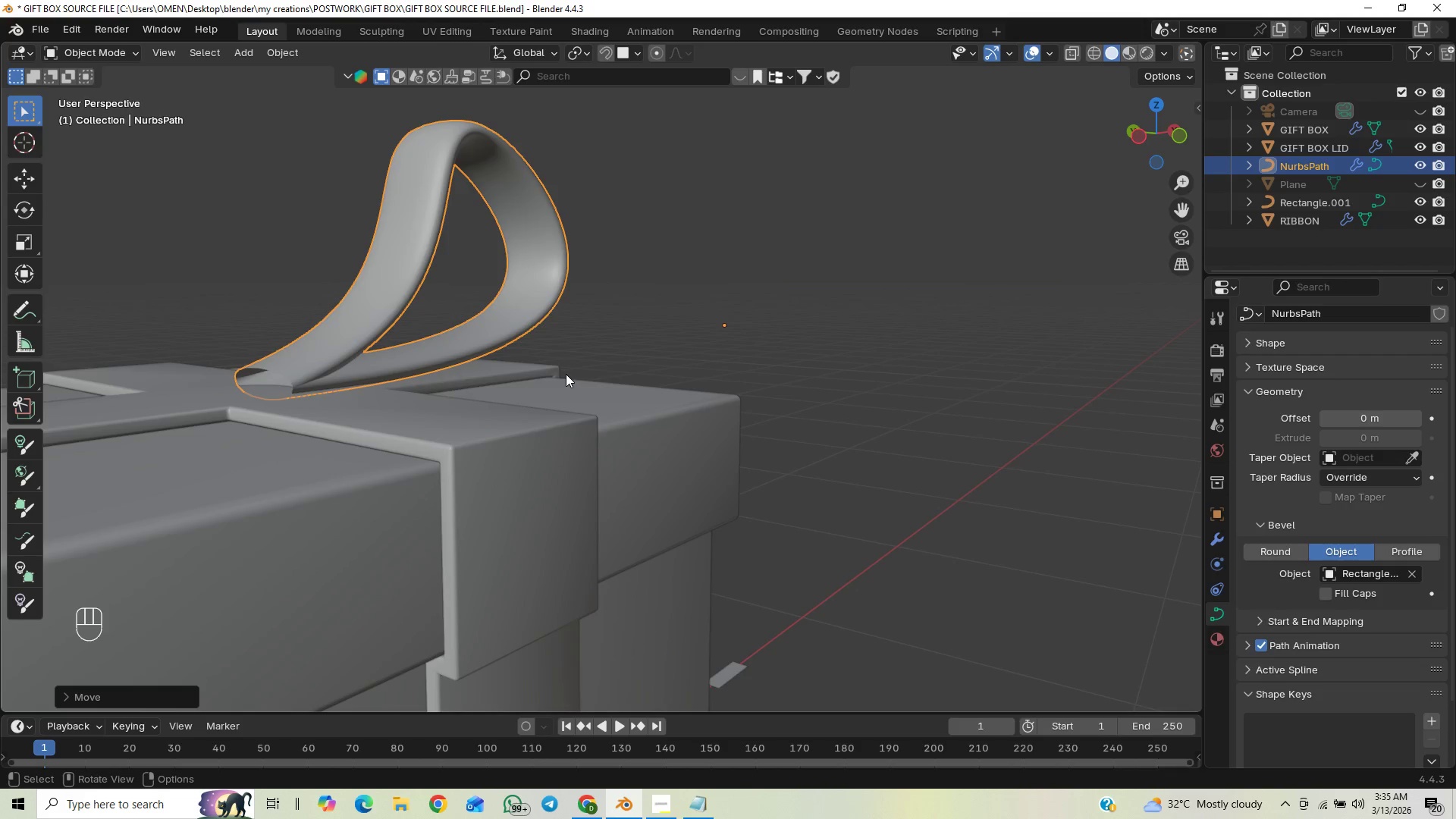 
key(Control+Z)
 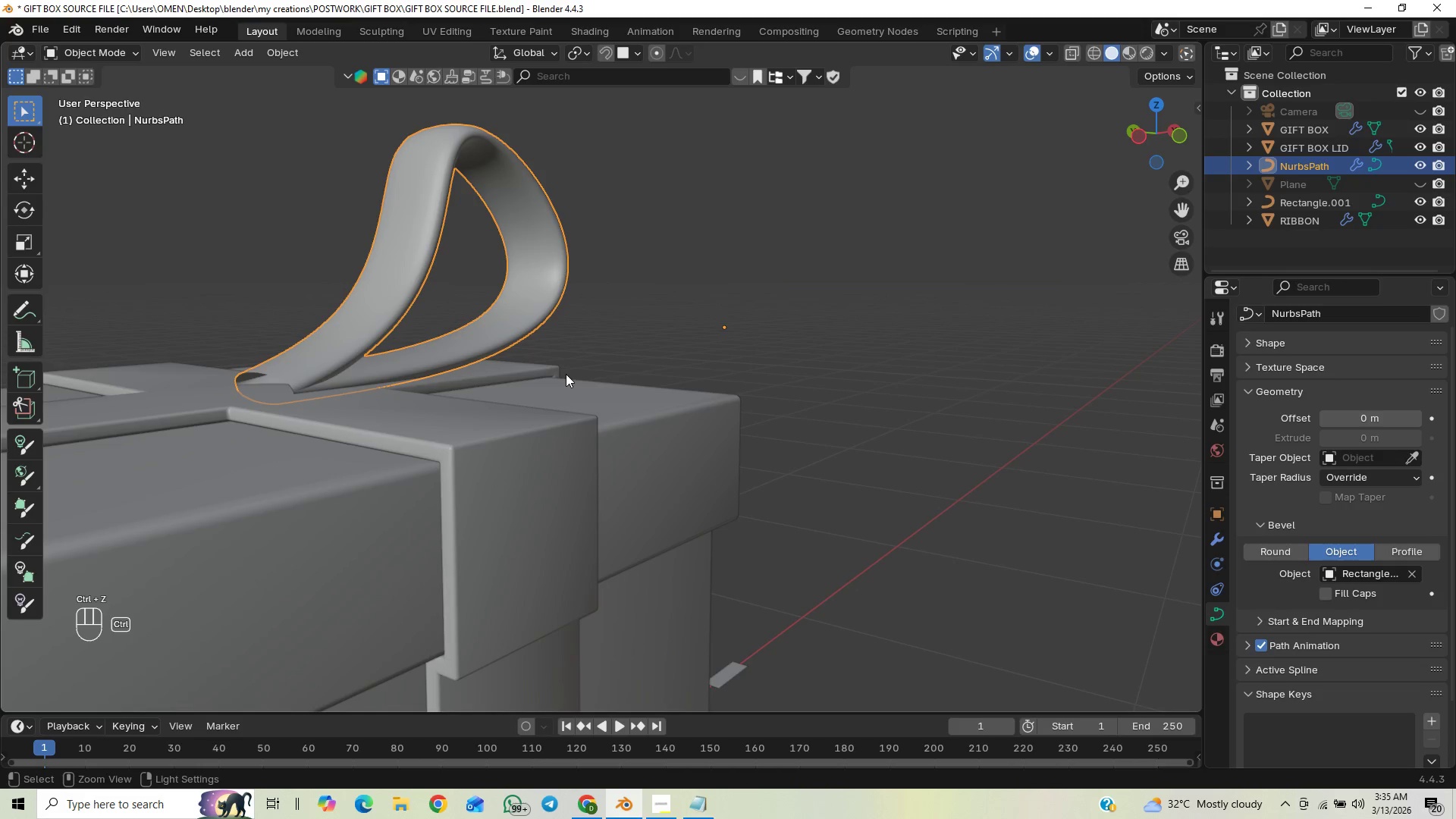 
key(Control+Shift+Z)
 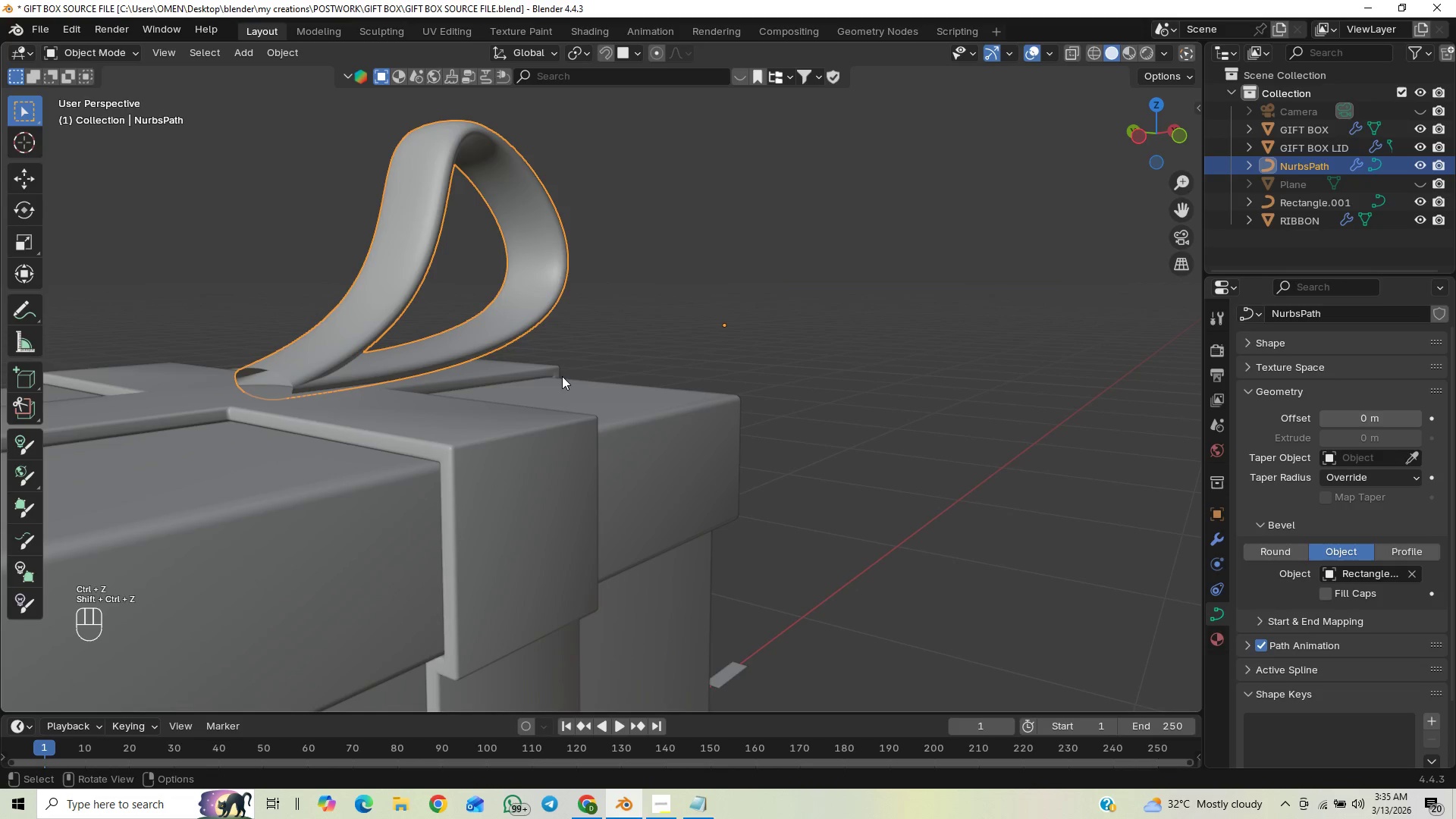 
type(GZ)
 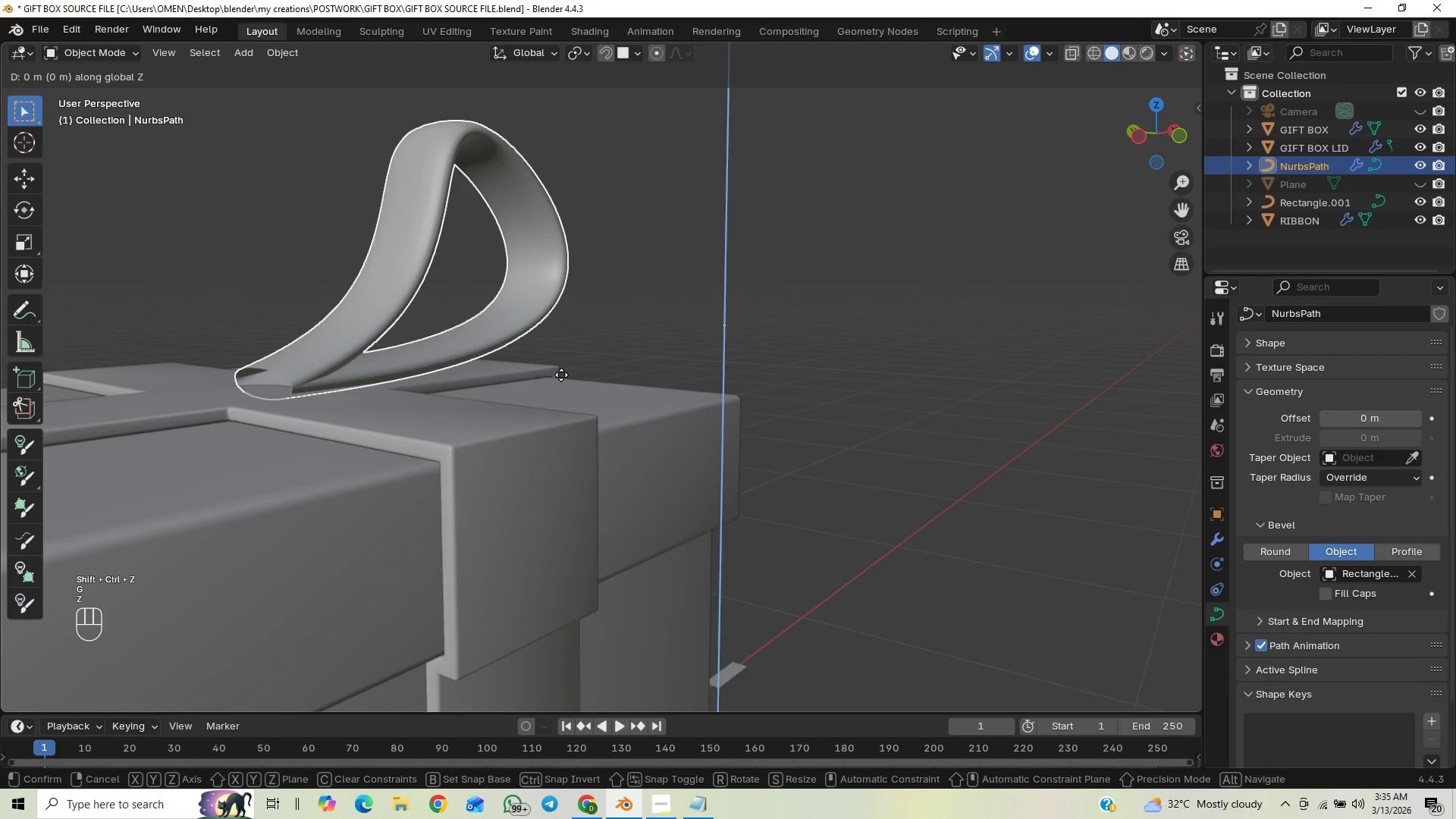 
hold_key(key=ShiftLeft, duration=1.5)
left_click([565, 379])
 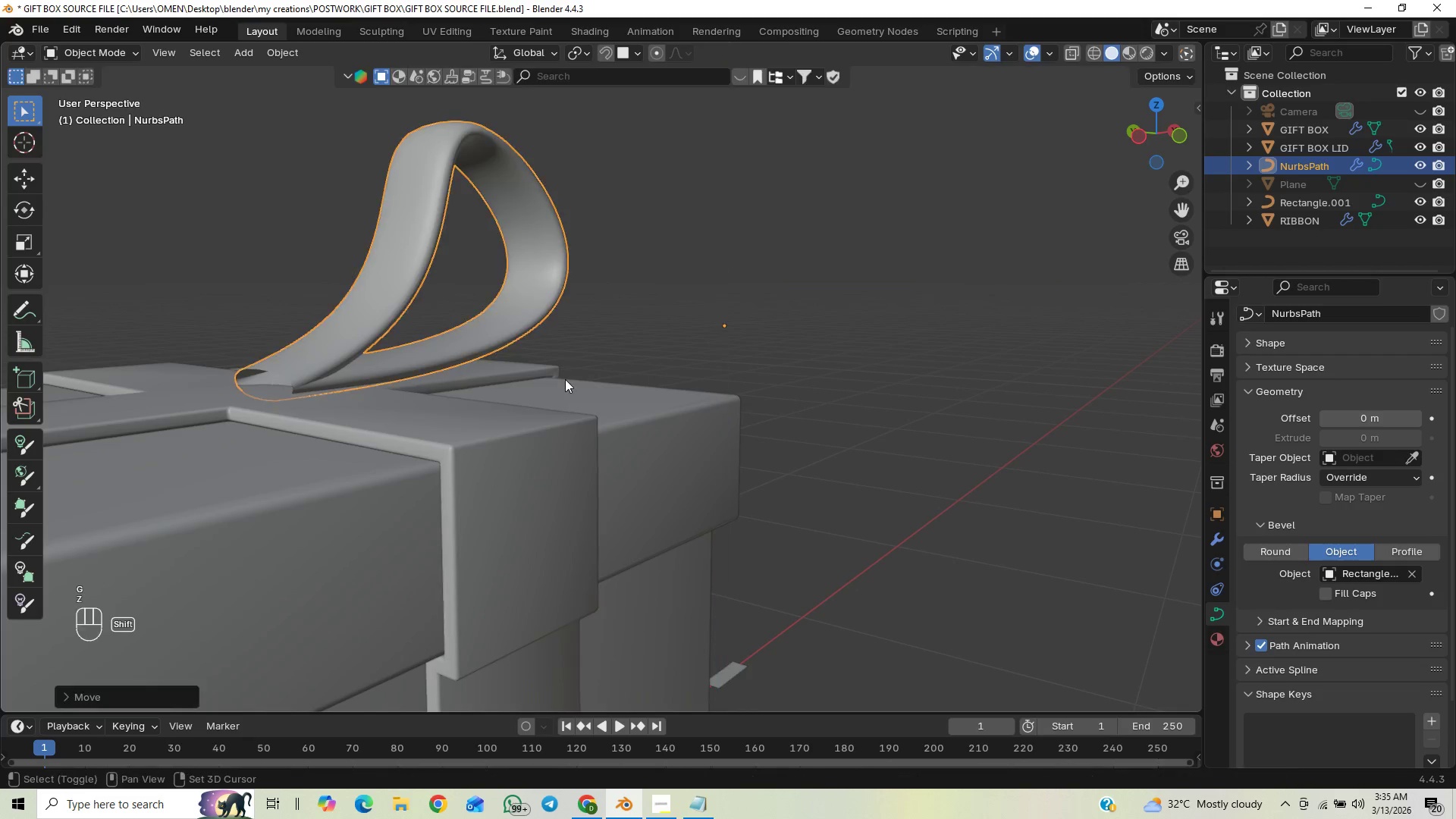 
key(Shift+ShiftLeft)
 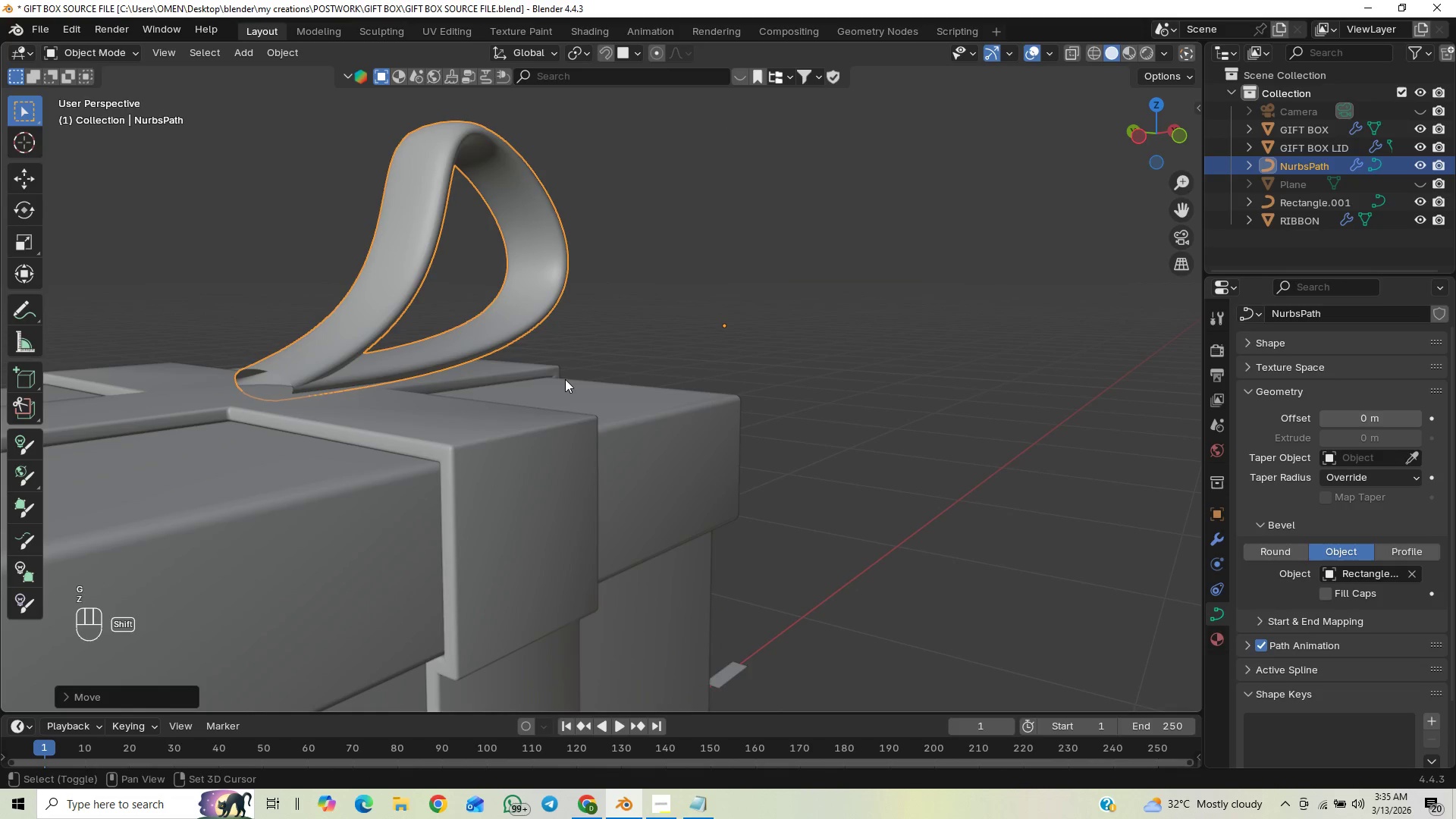 
key(Shift+ShiftLeft)
 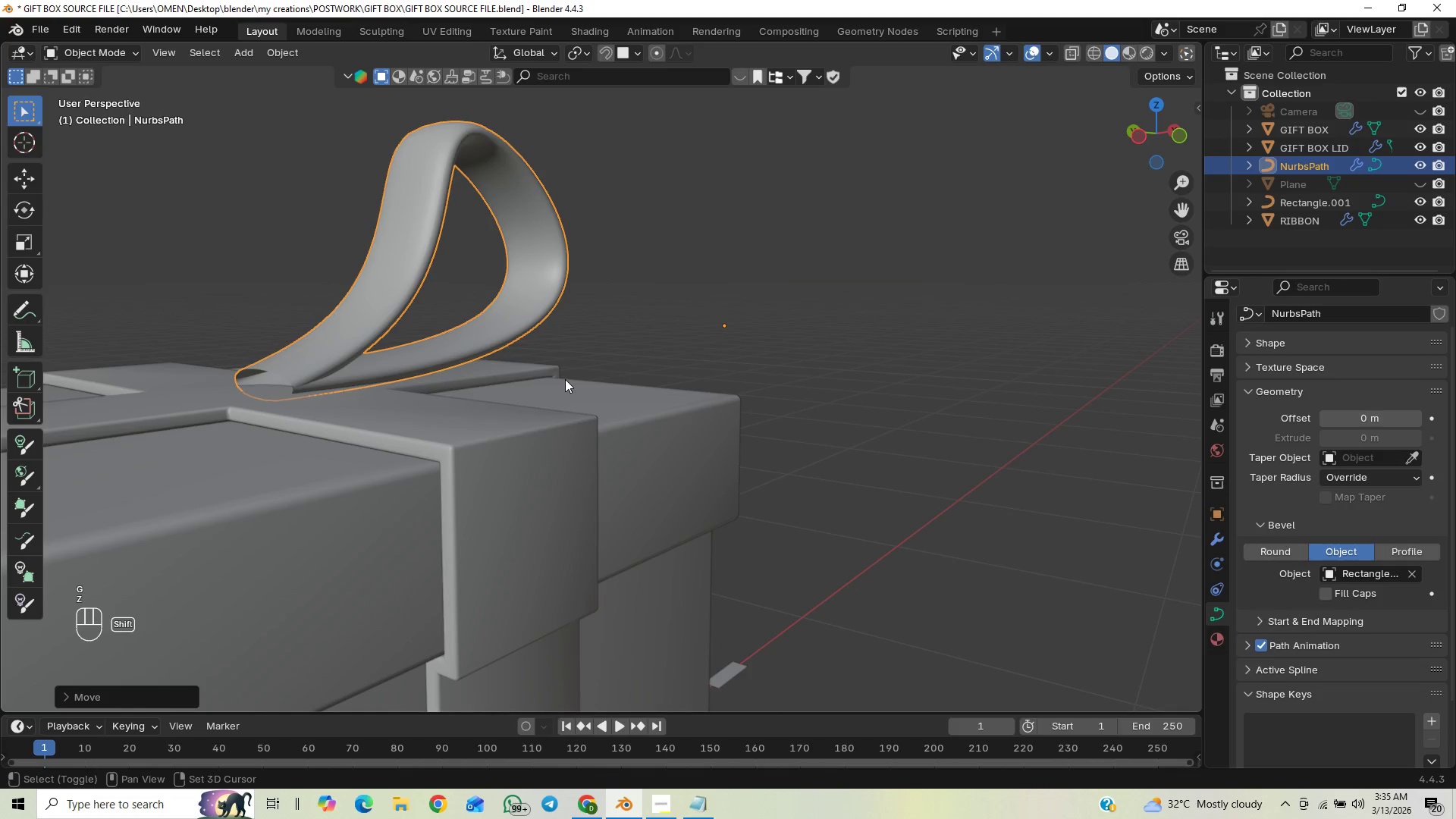 
key(Shift+ShiftLeft)
 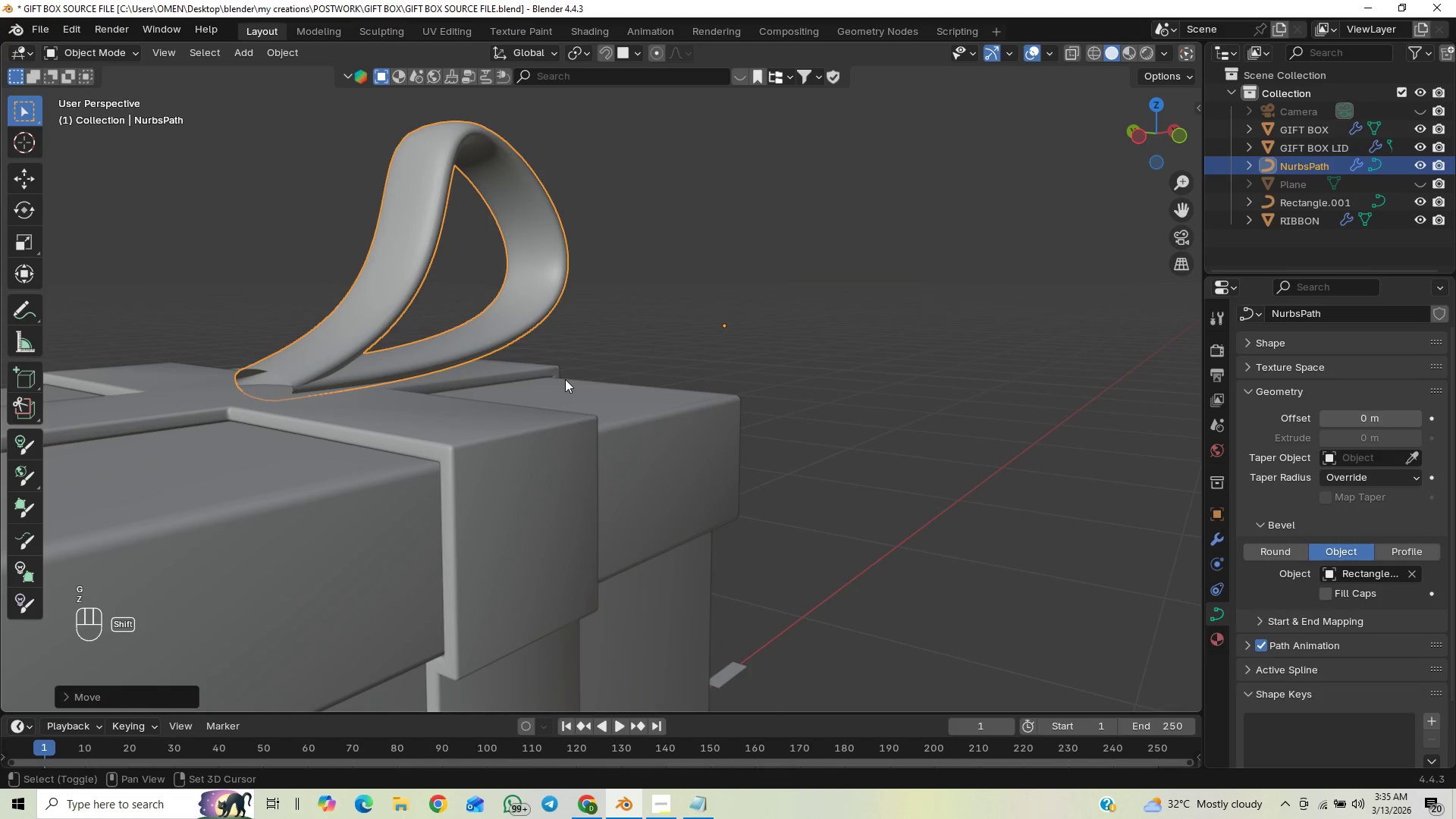 
key(Control+S)
 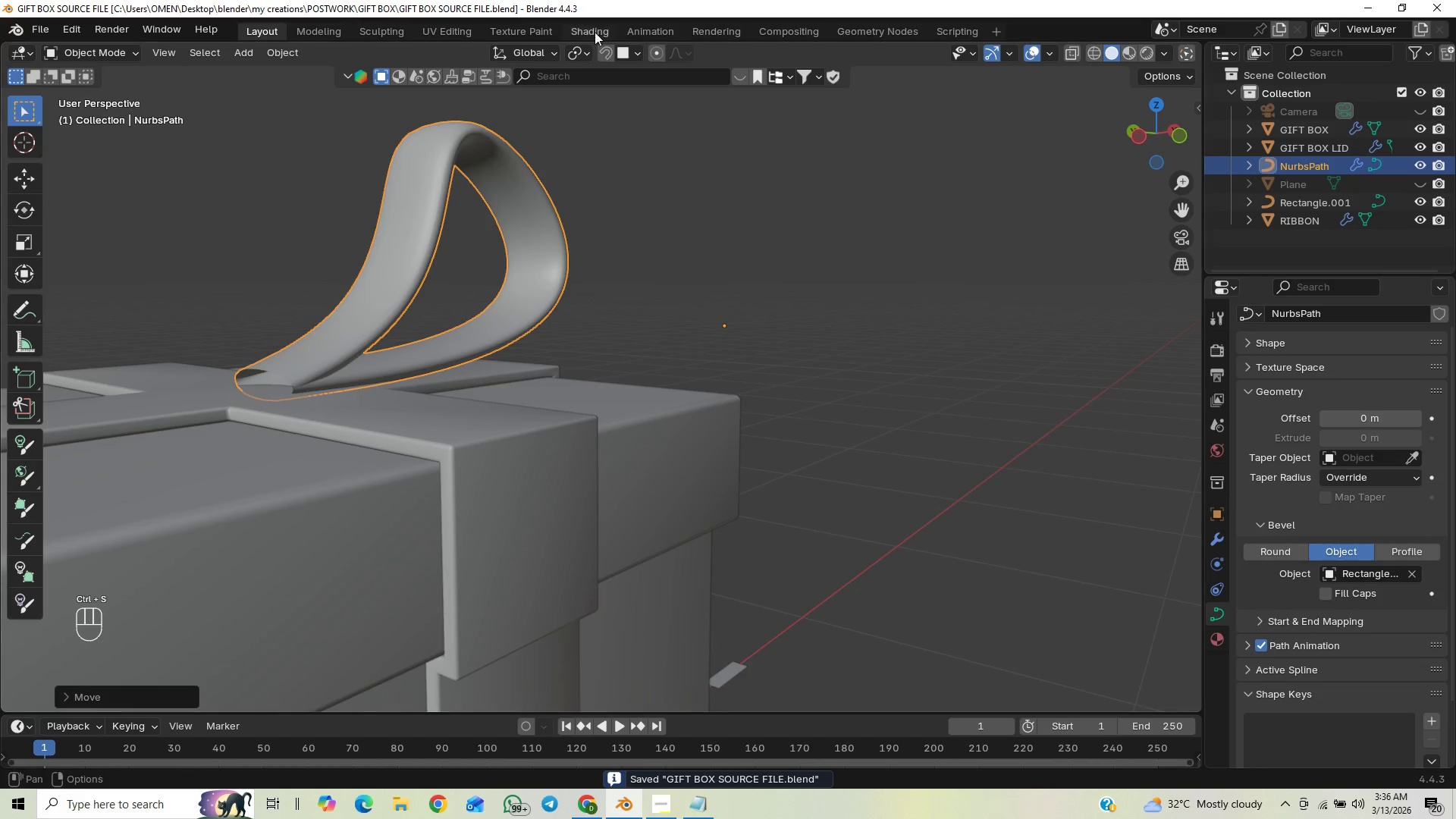 
scroll: coordinate [784, 418], scroll_direction: down, amount: 2.0